 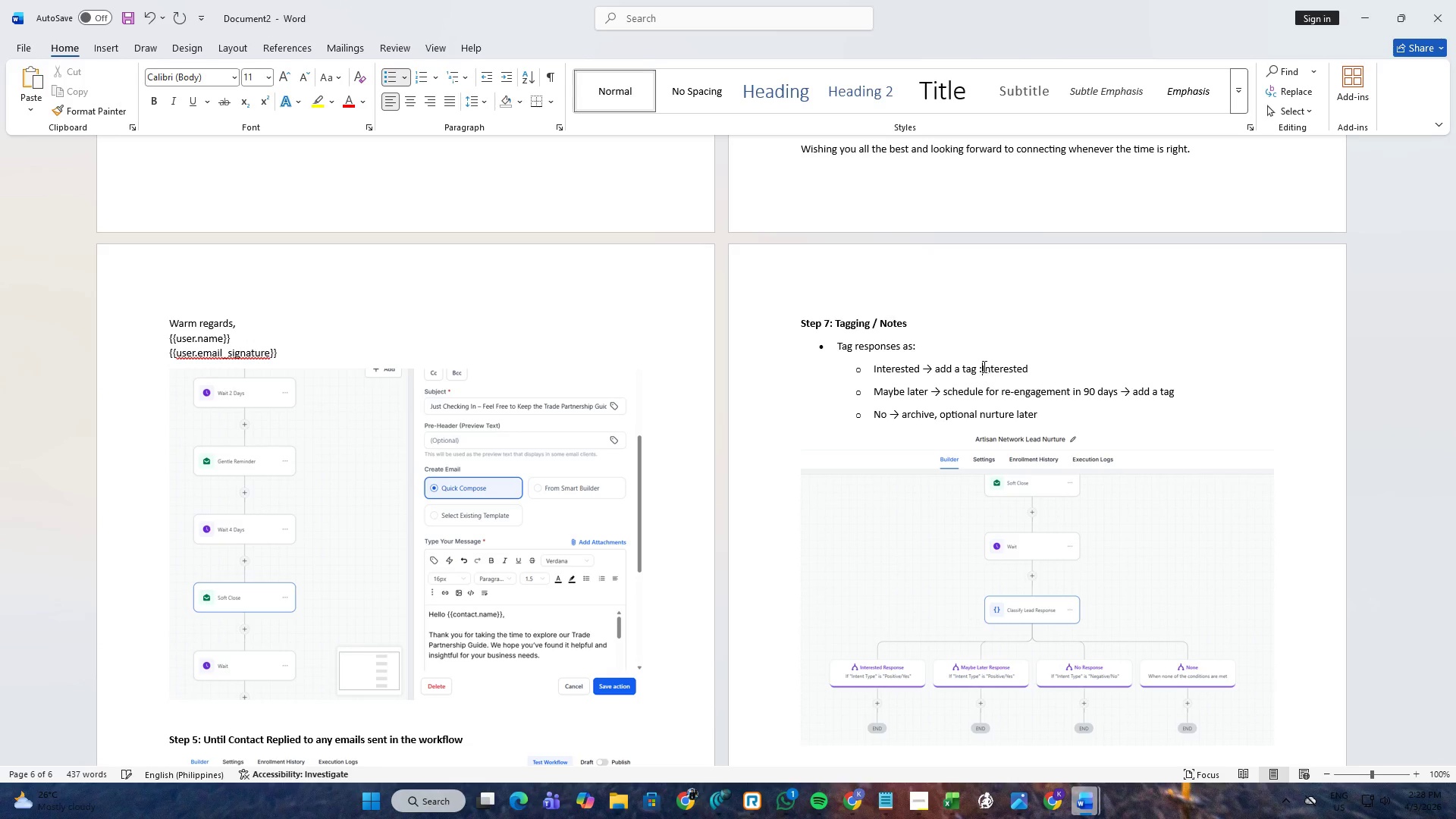 
key(Backspace)
 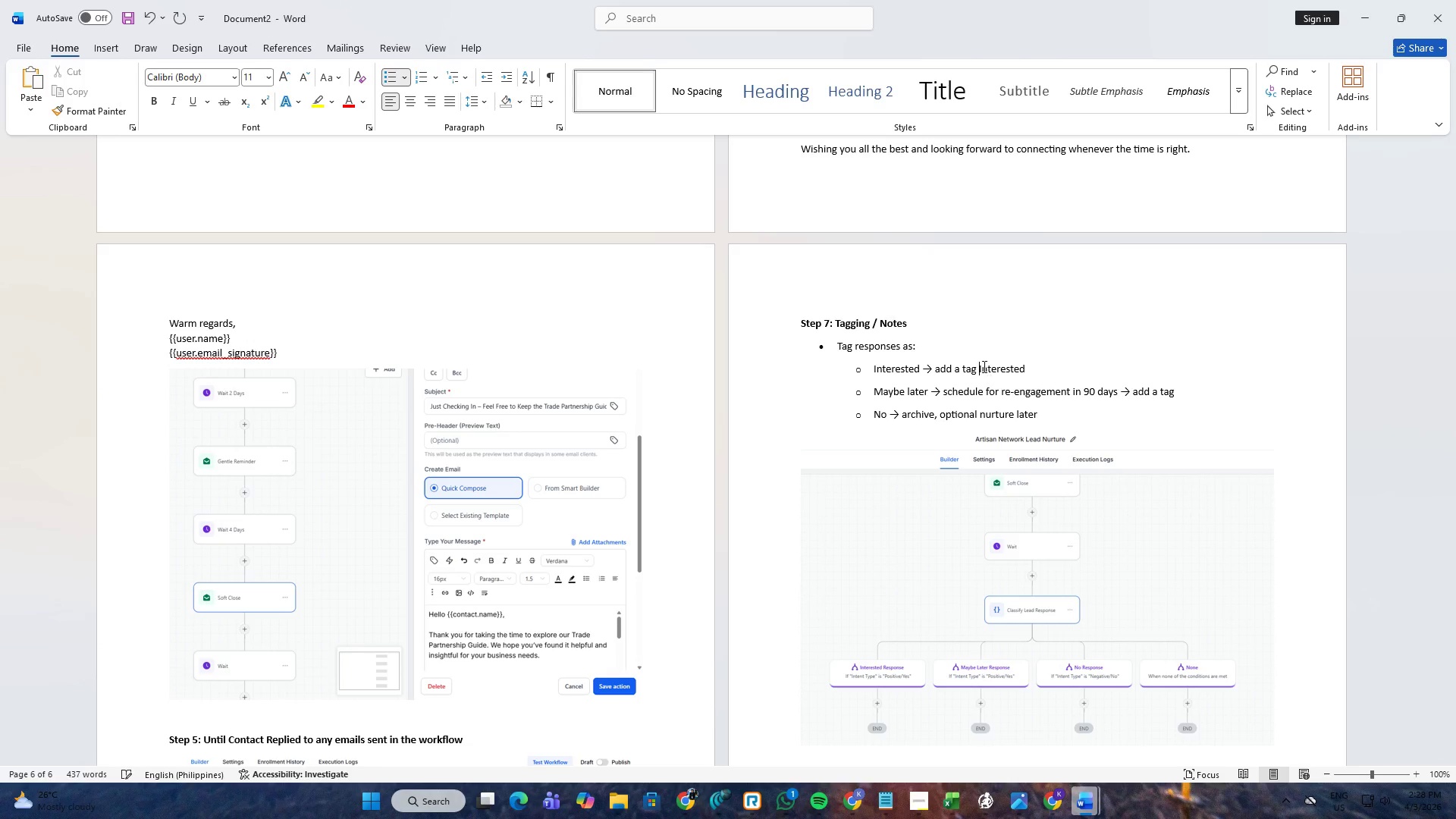 
key(Shift+BracketRight)
 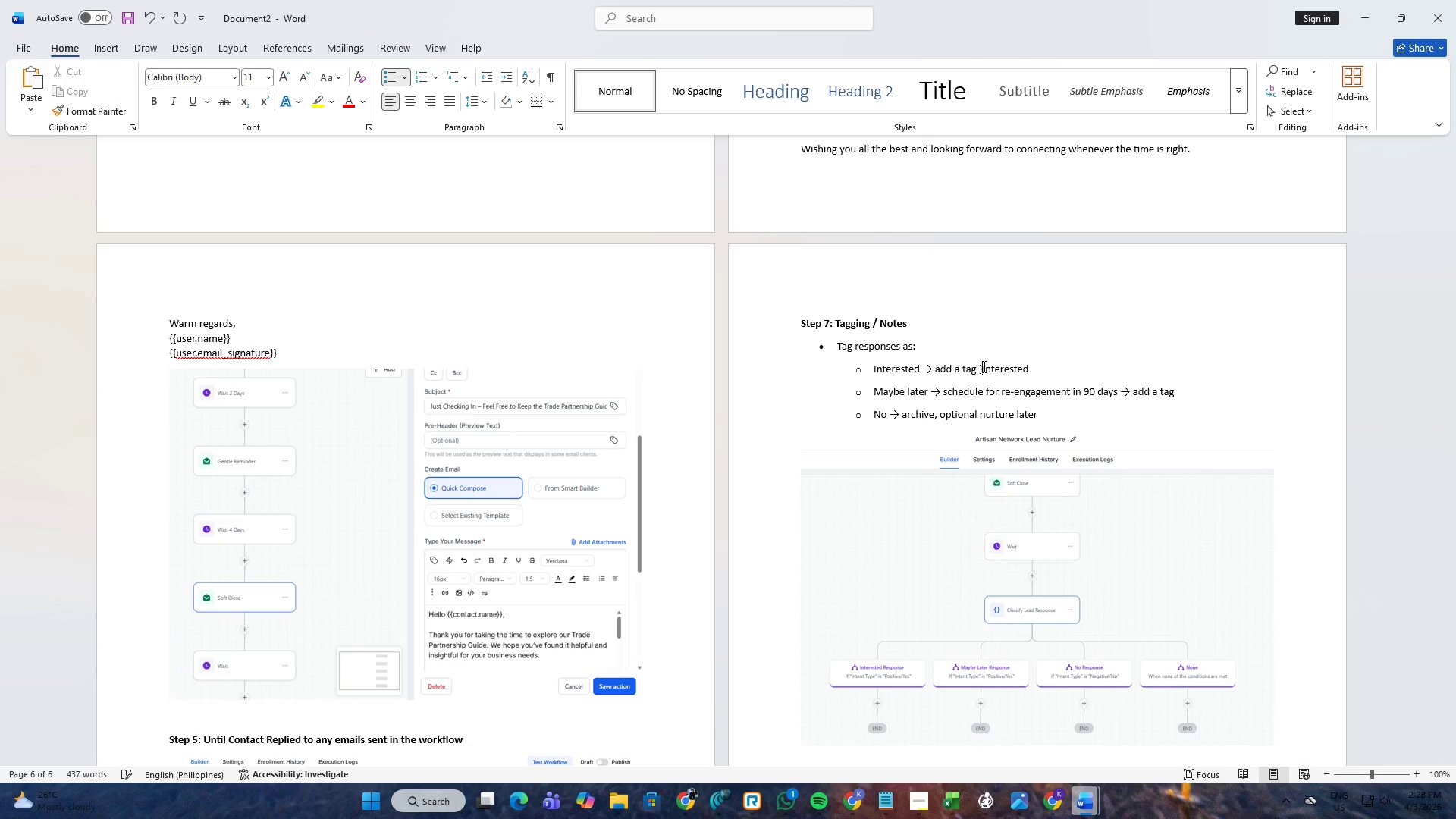 
key(Backspace)
 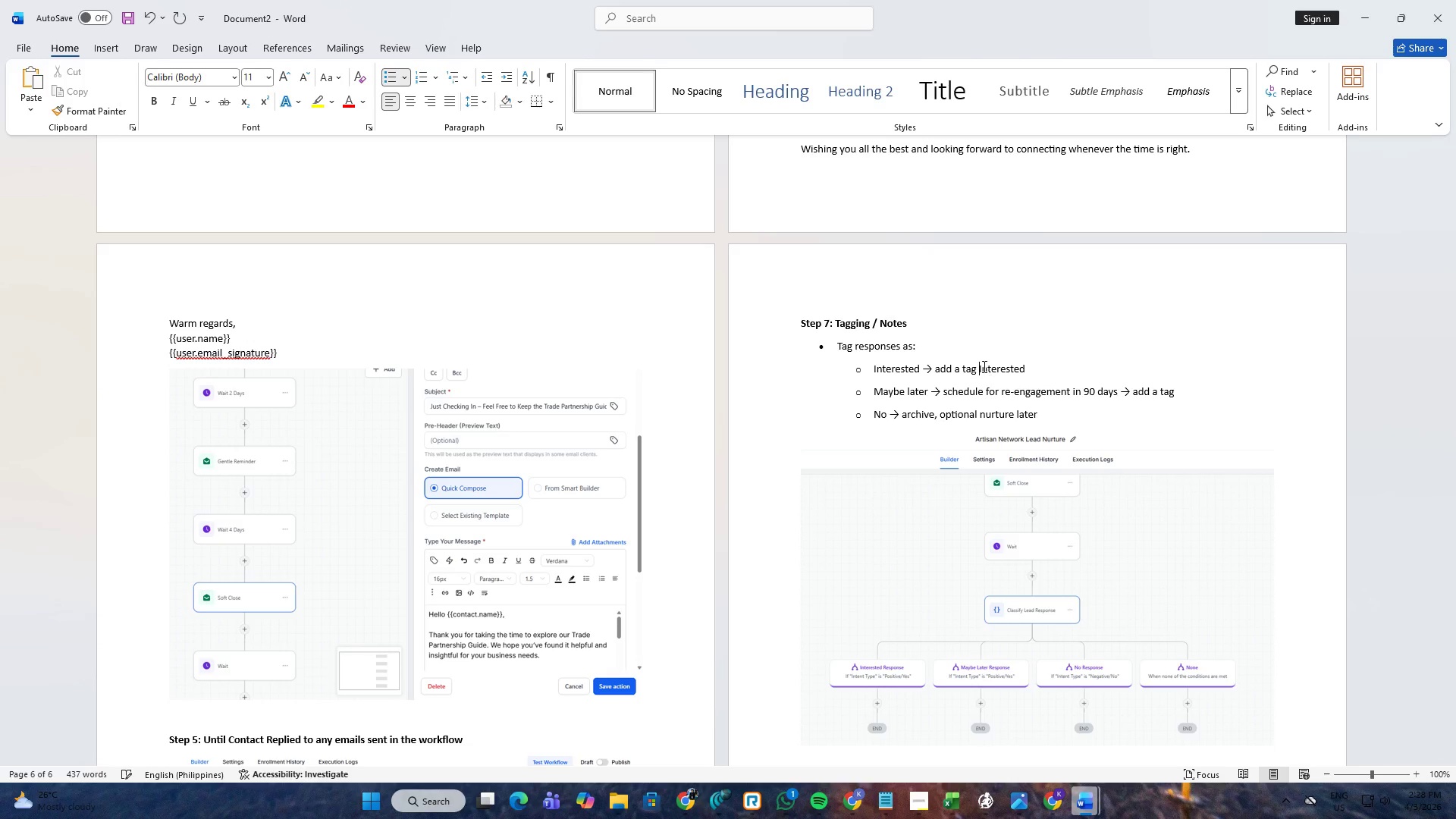 
key(Shift+BracketLeft)
 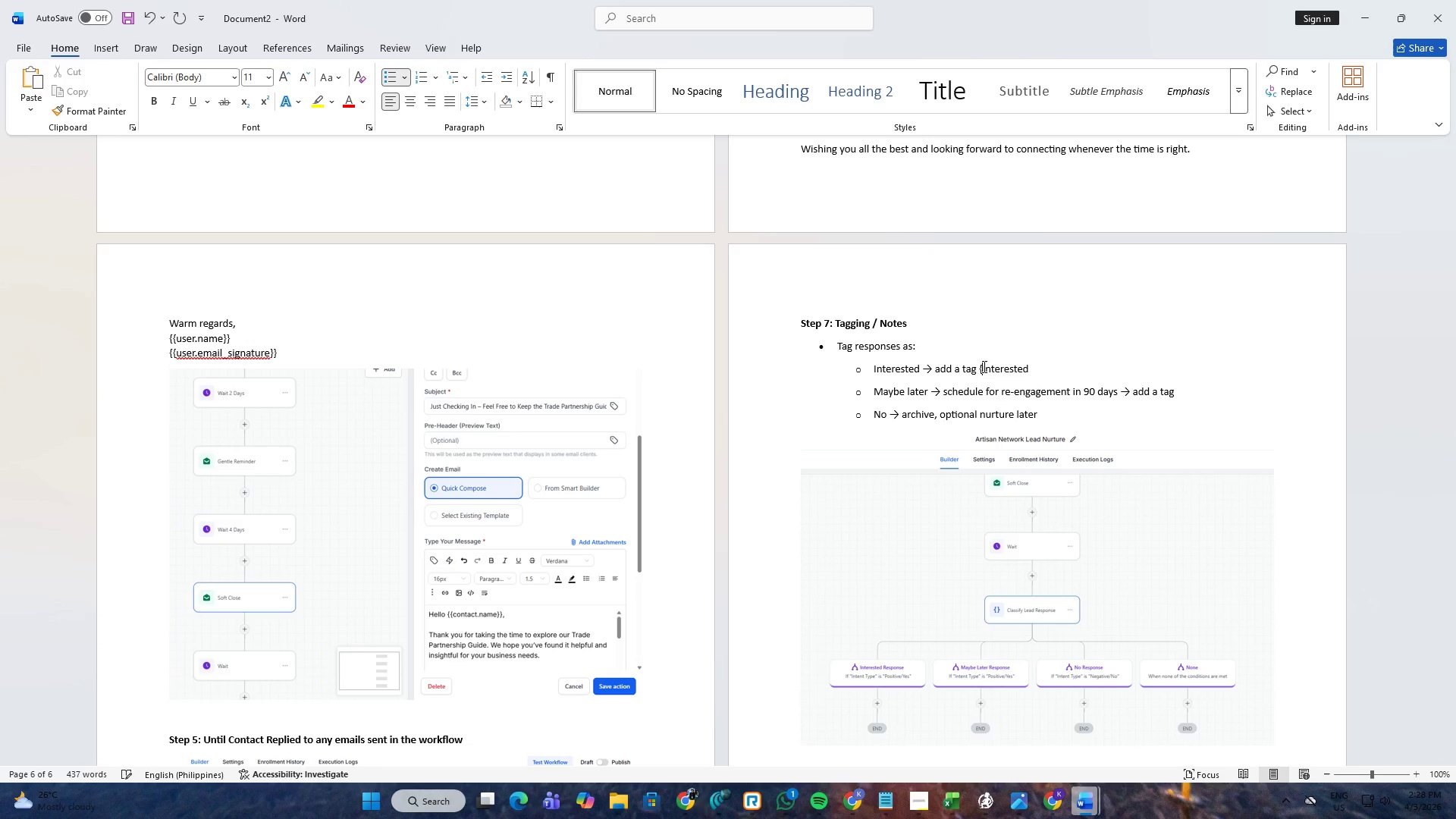 
key(Backspace)
 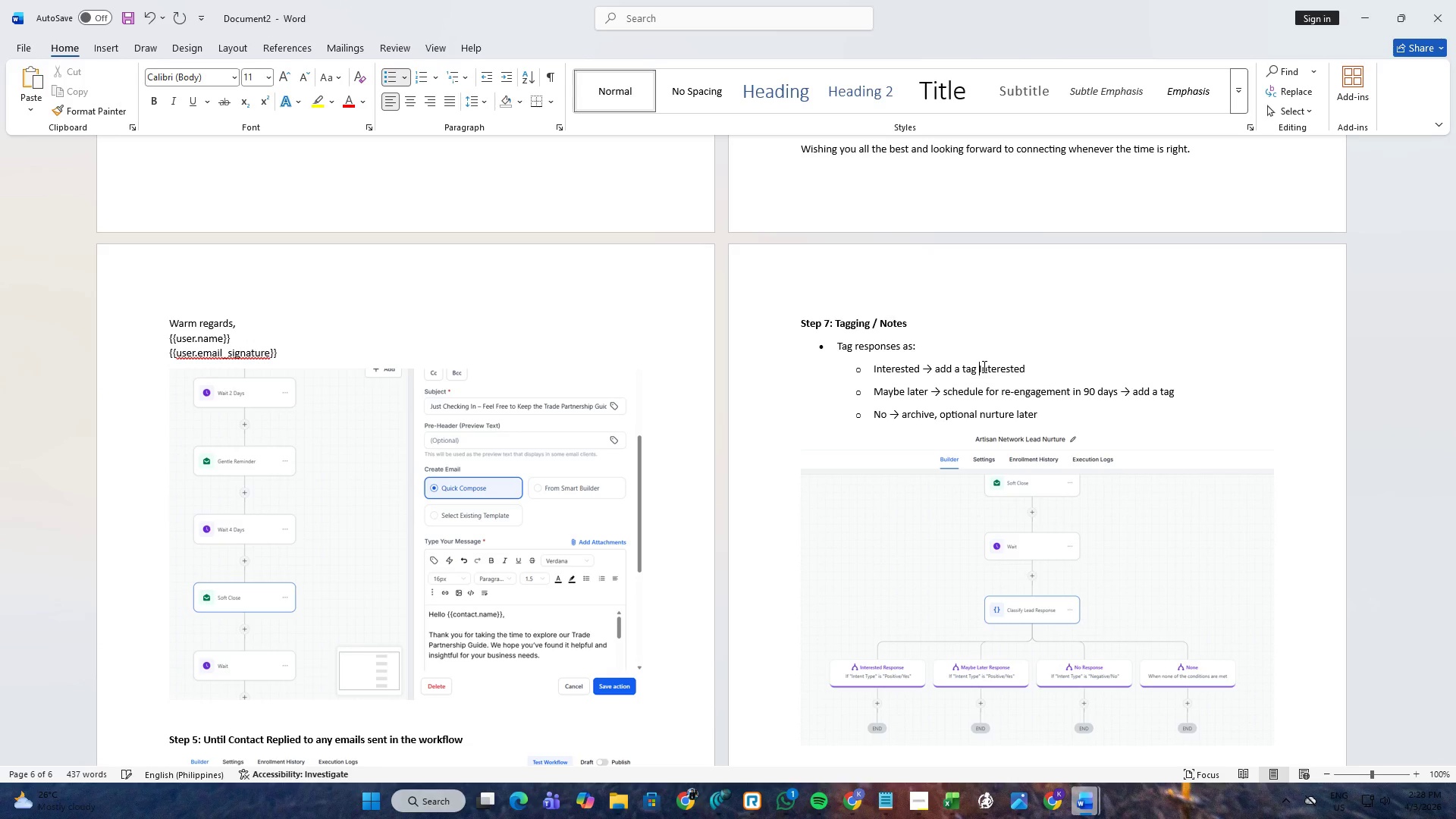 
key(Shift+L)
 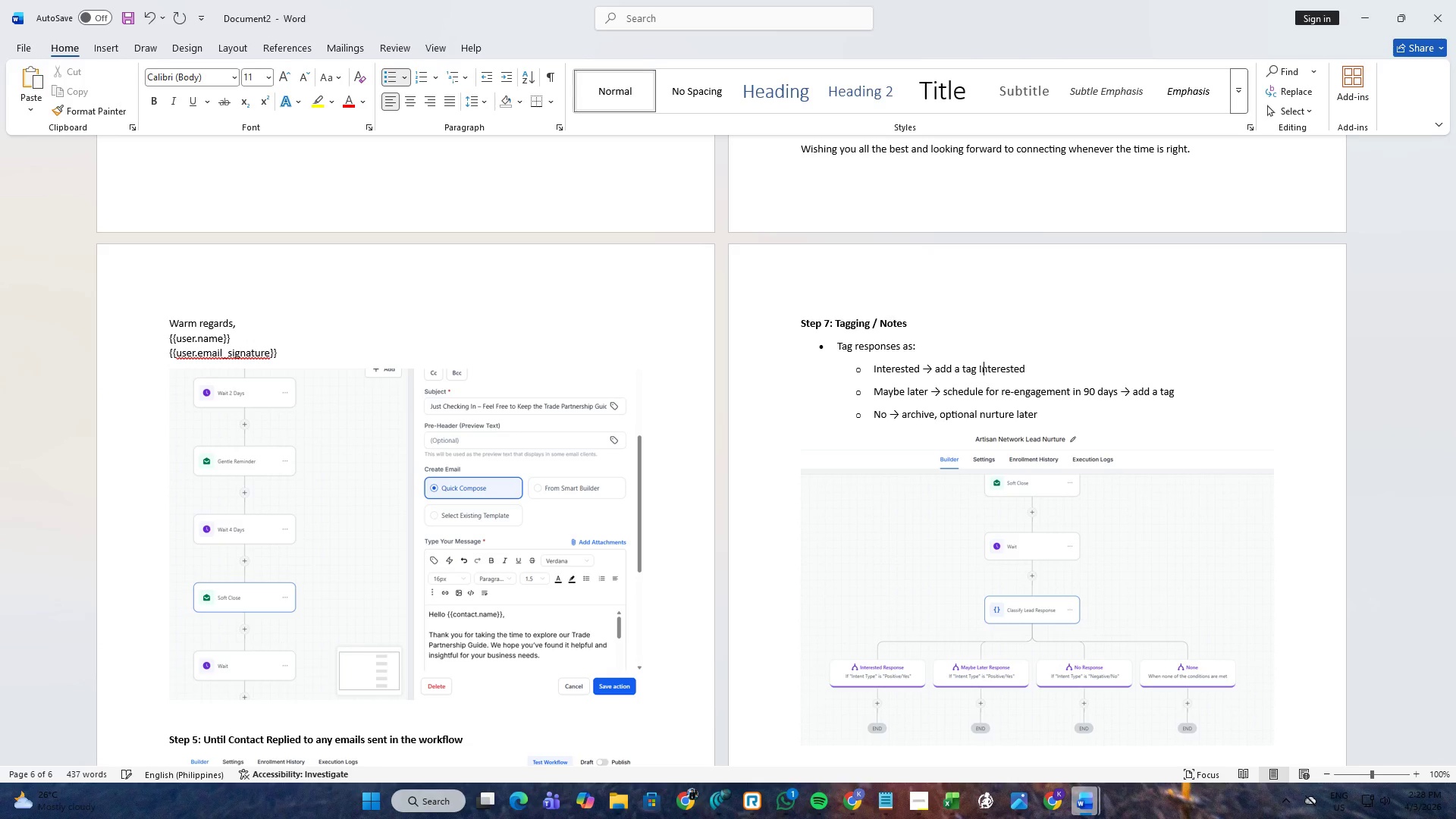 
key(Backspace)
 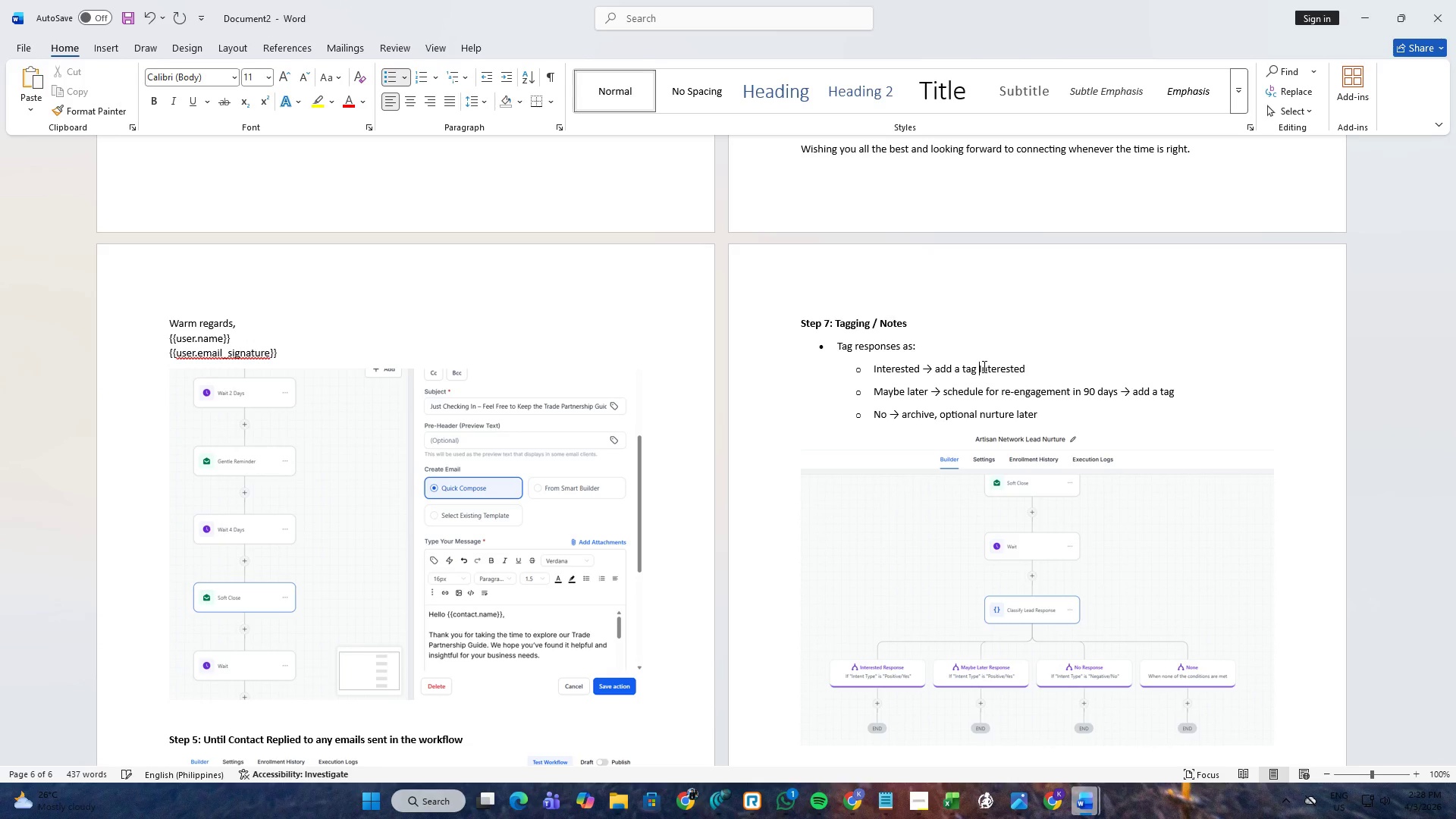 
key(Shift+P)
 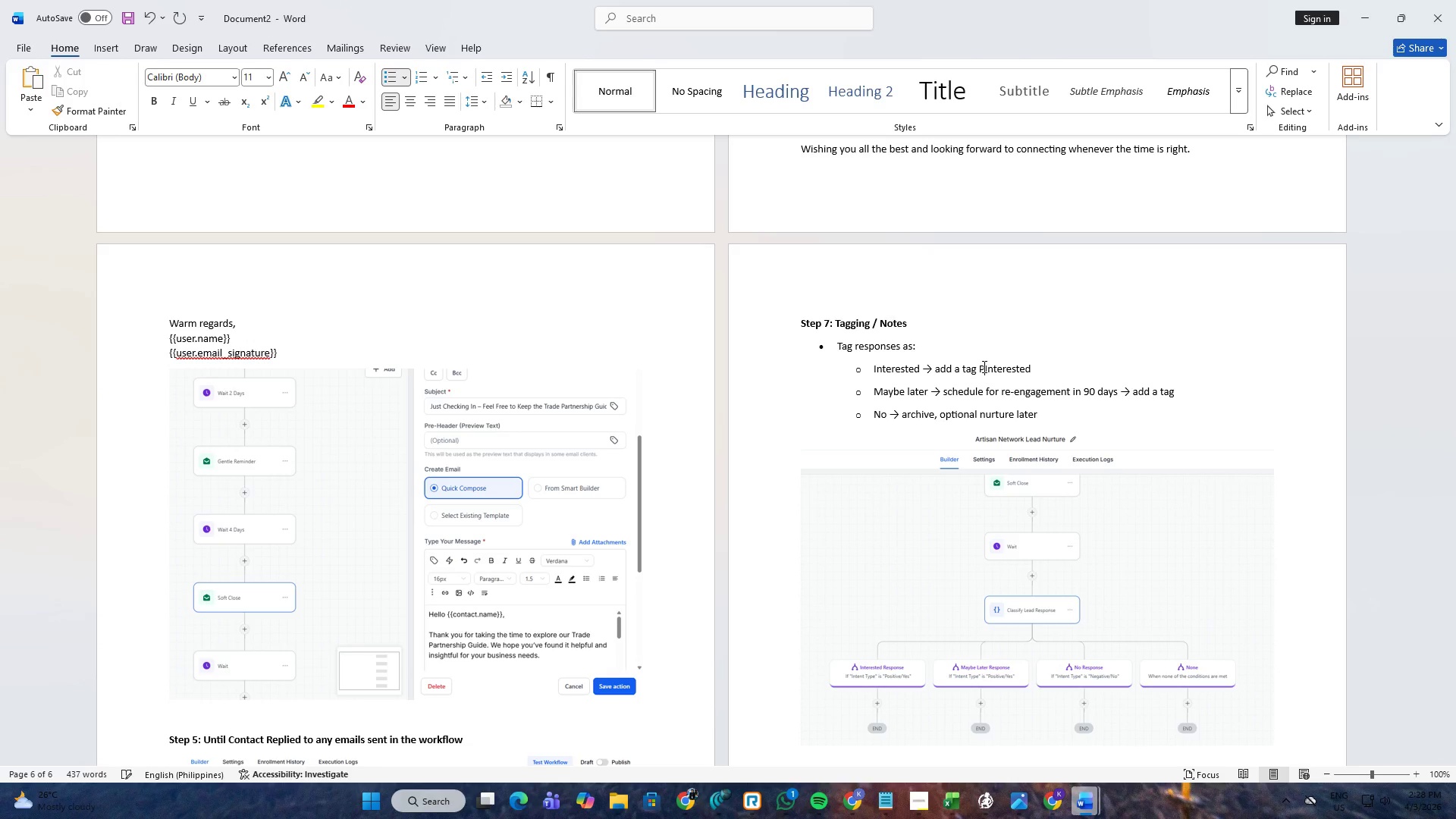 
key(Backspace)
 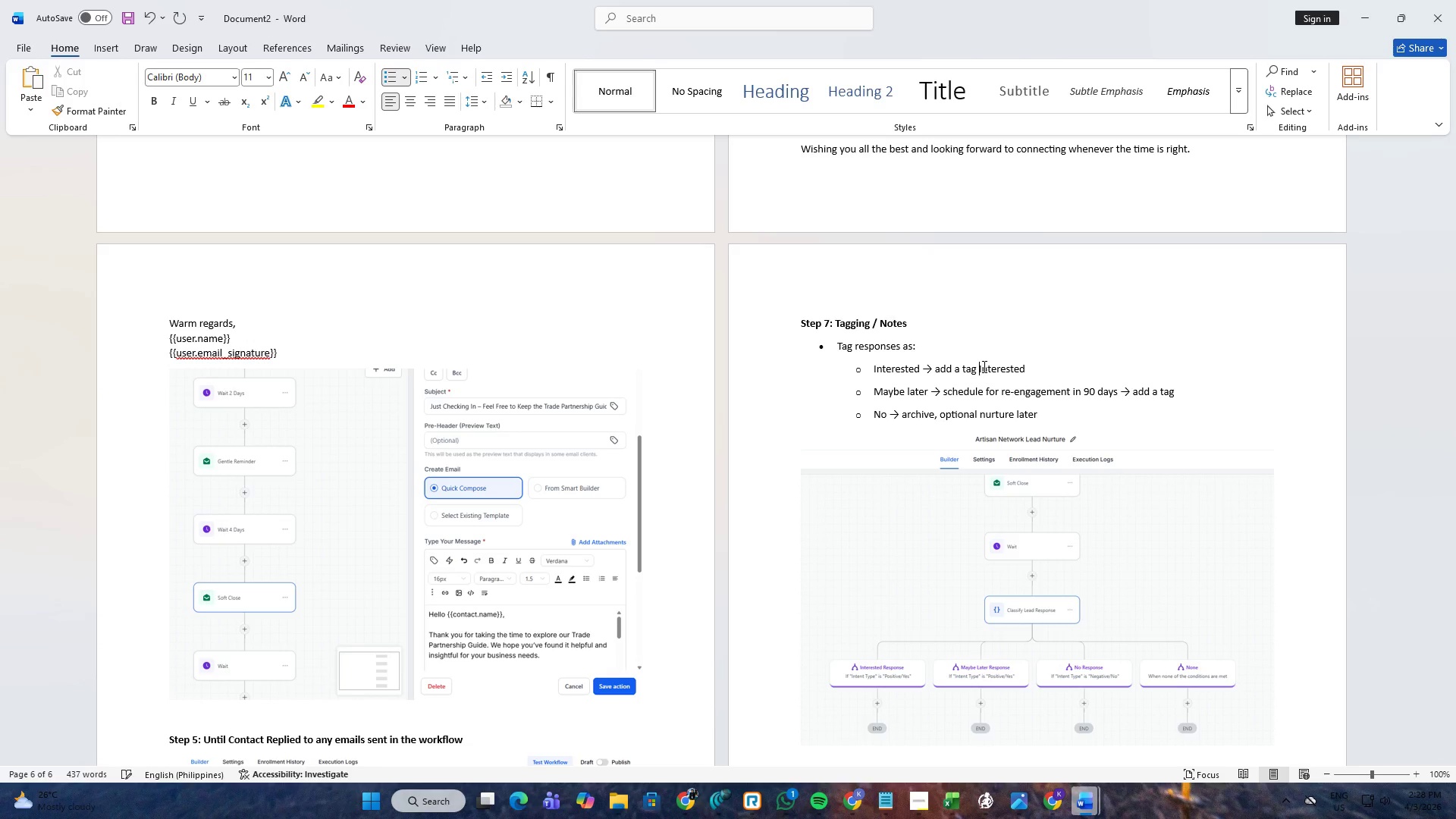 
key(Shift+Quote)
 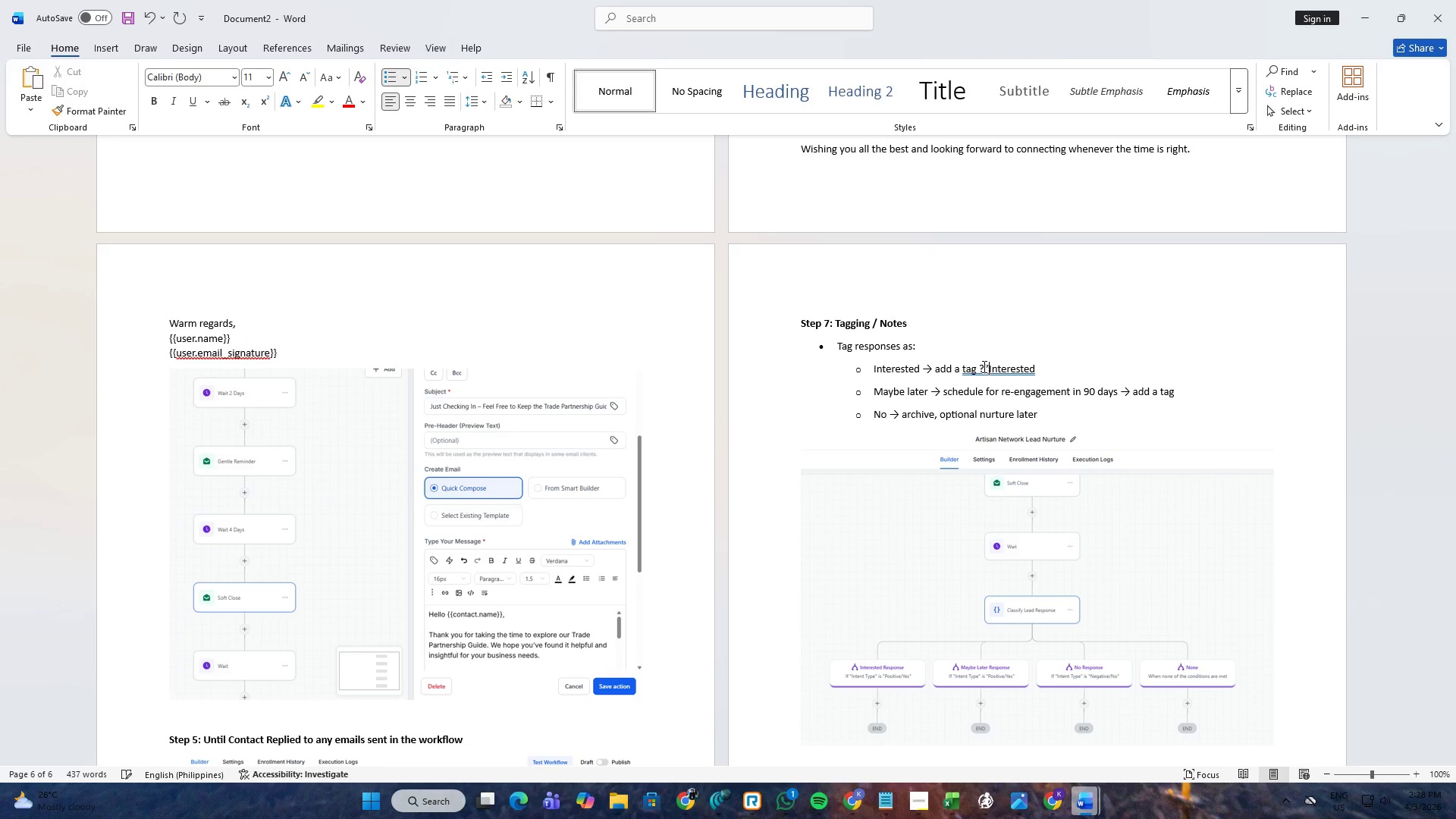 
key(Shift+Slash)
 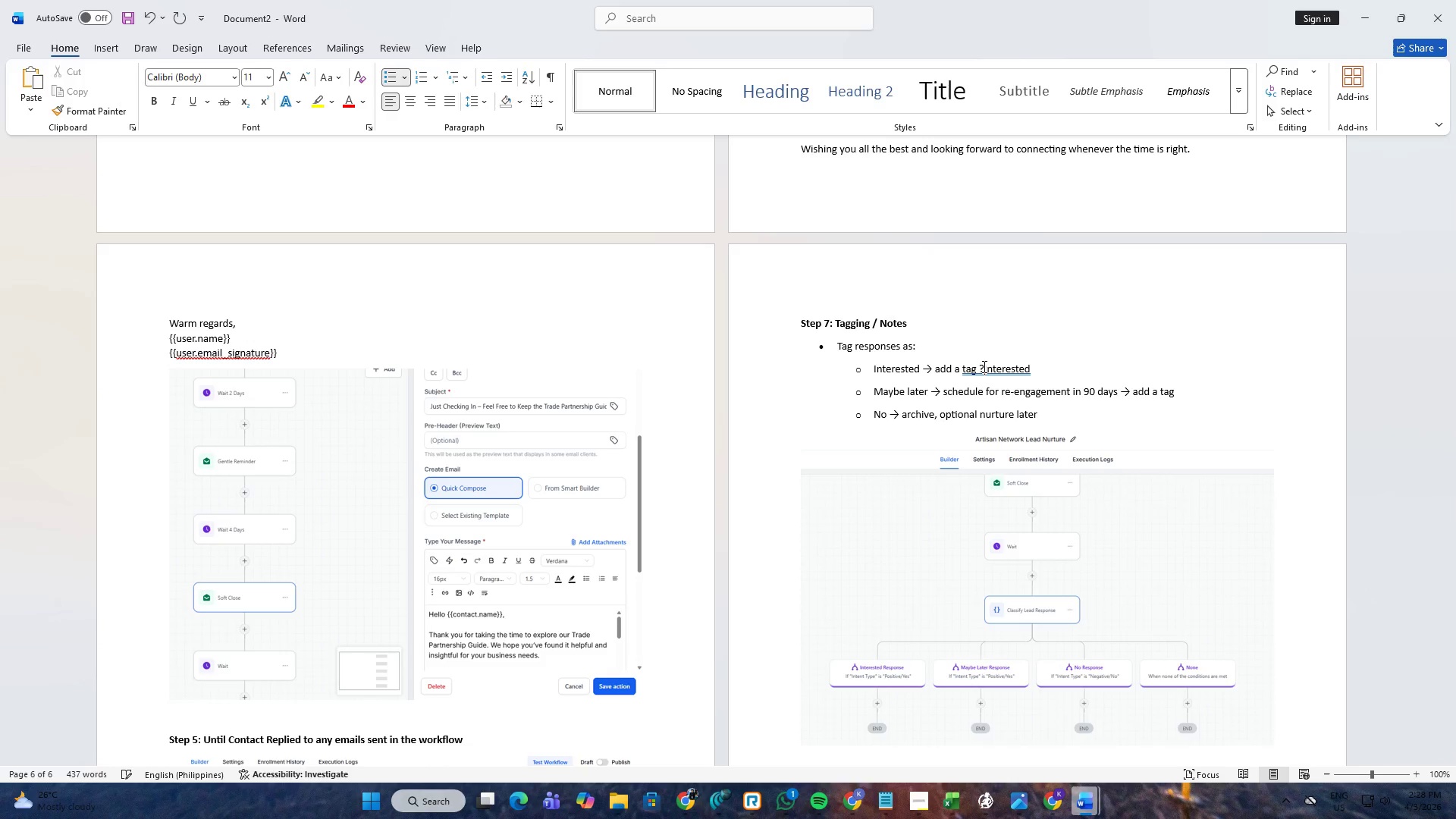 
key(Backspace)
 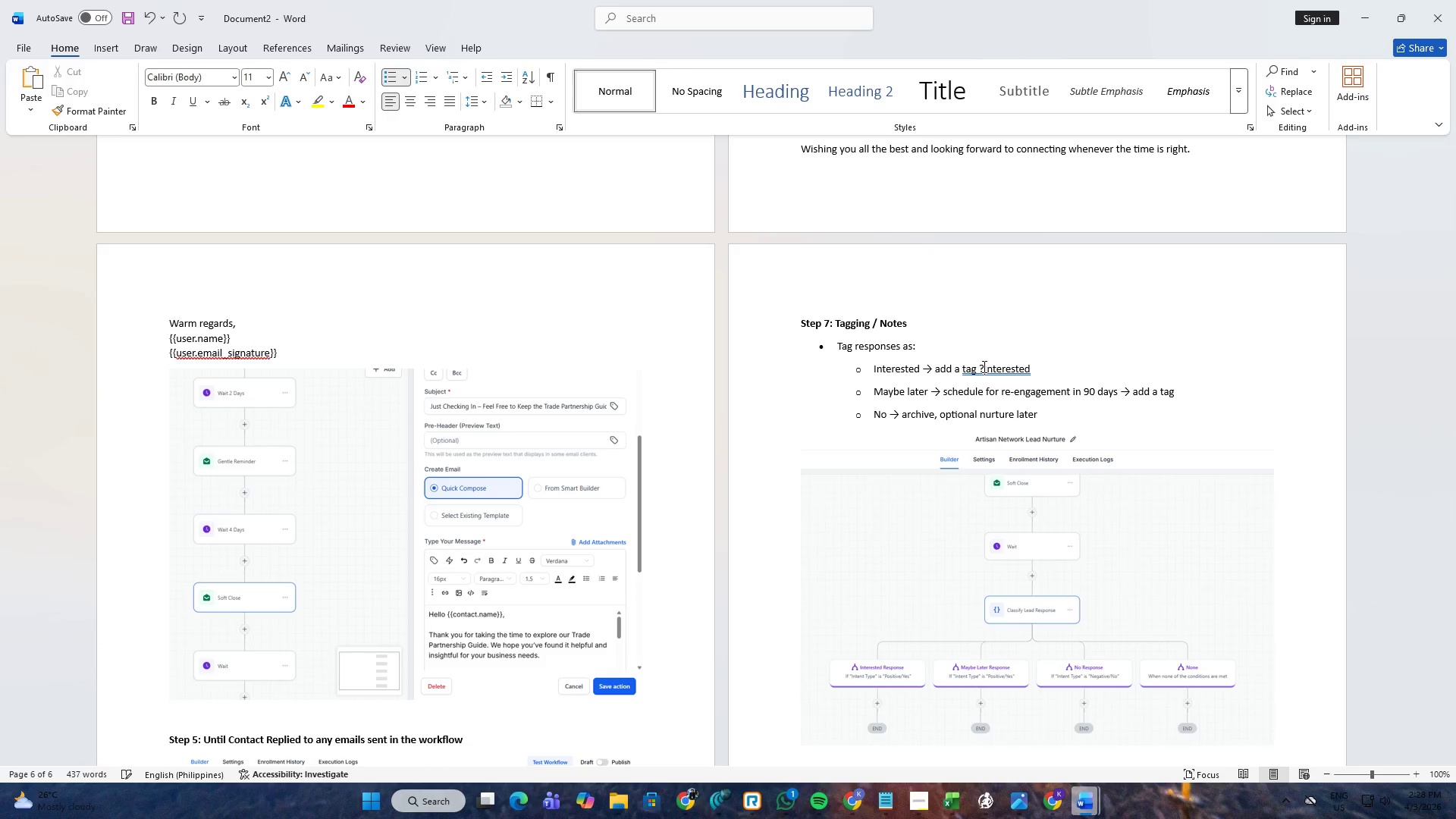 
key(Shift+ShiftLeft)
 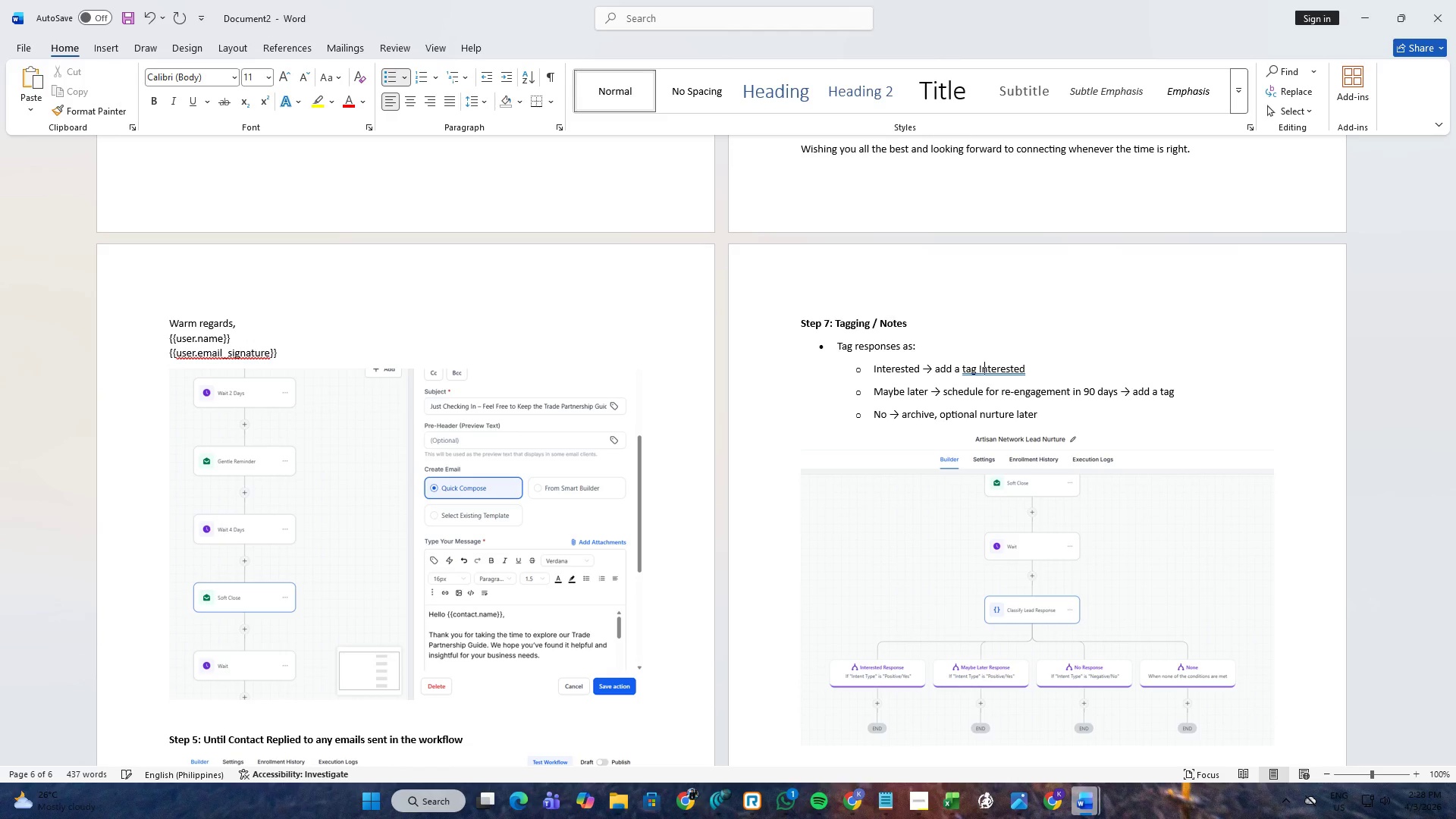 
key(Backspace)
 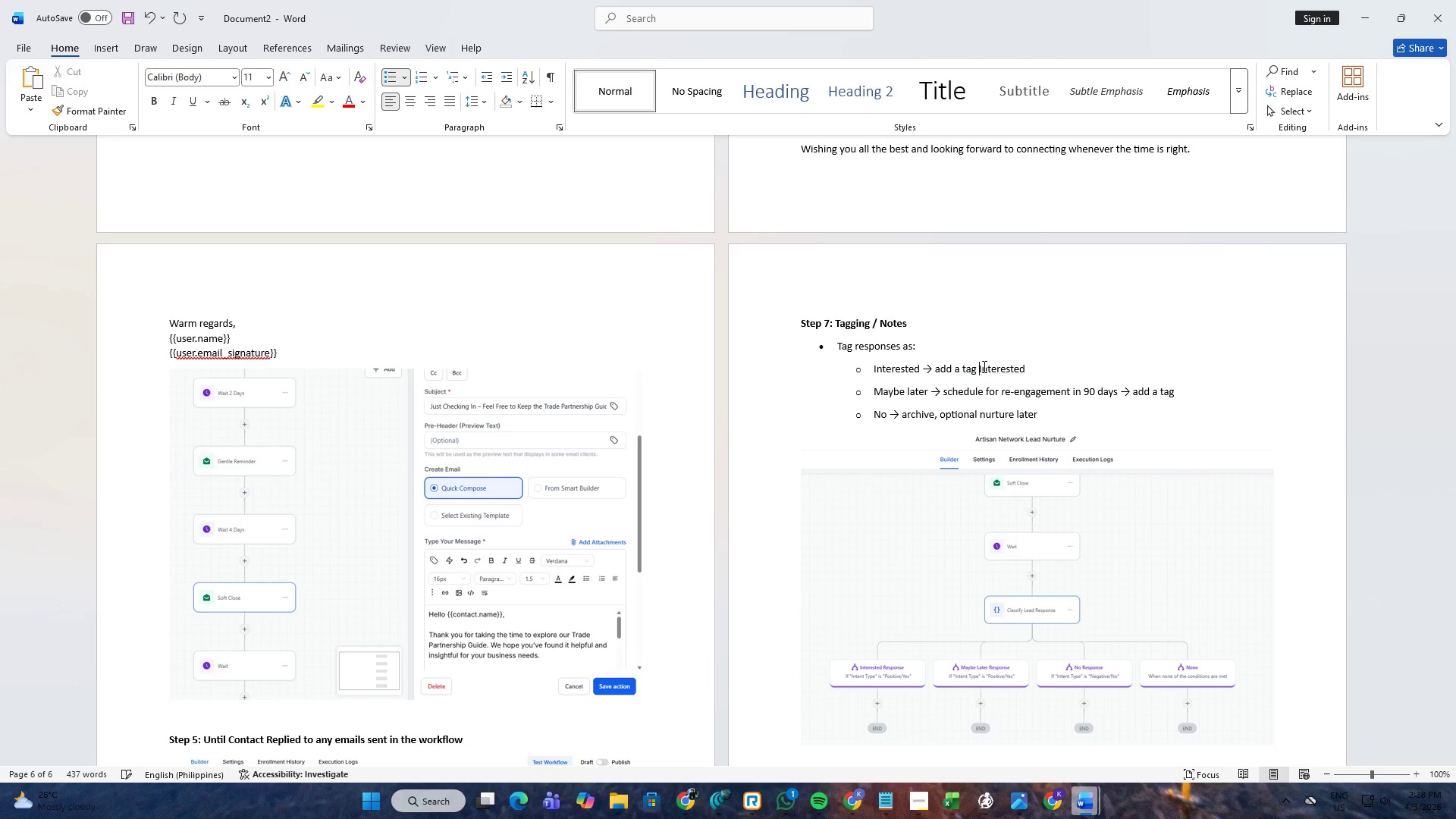 
key(Shift+ShiftLeft)
 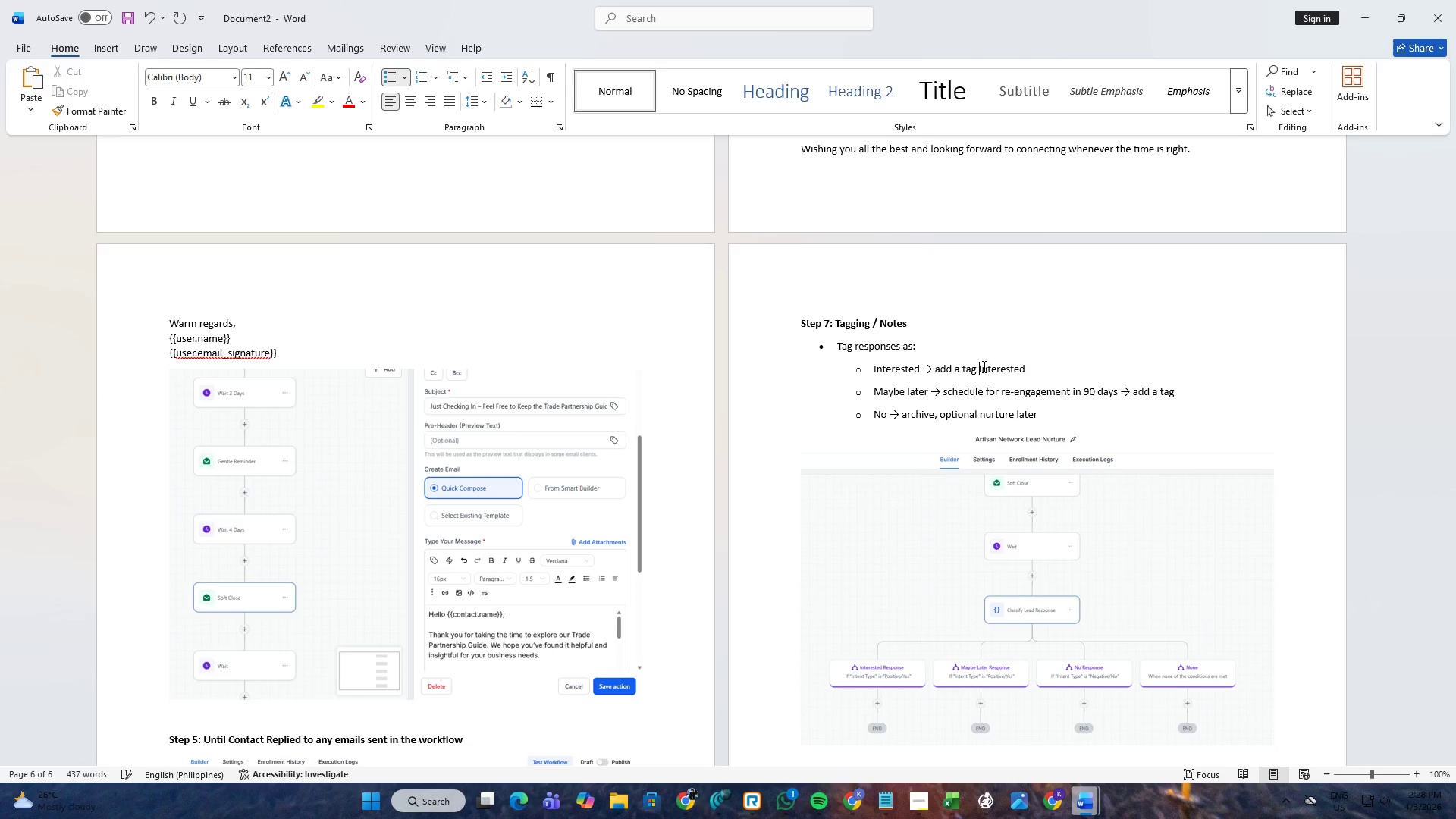 
key(Shift+Slash)
 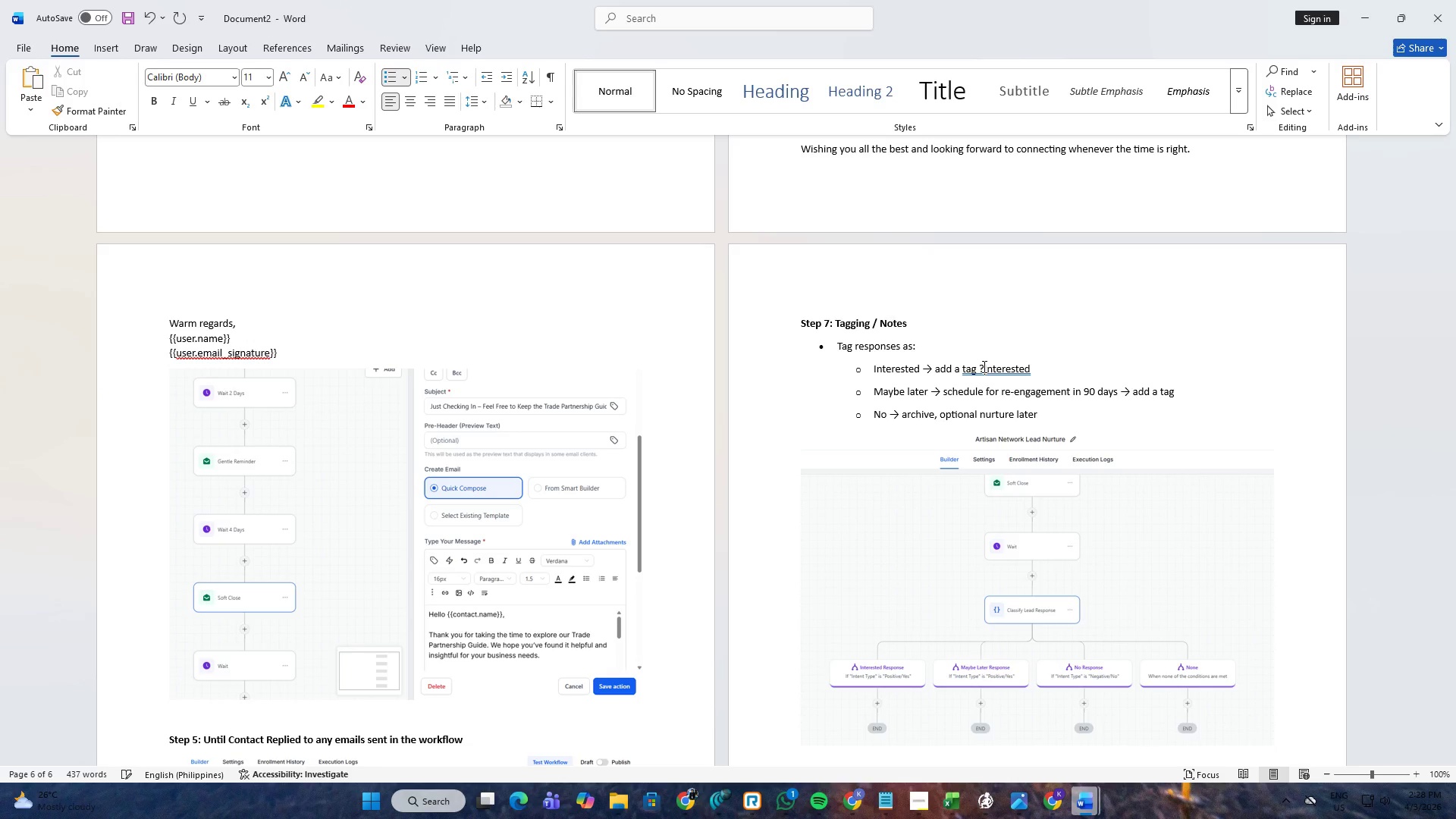 
key(Backspace)
 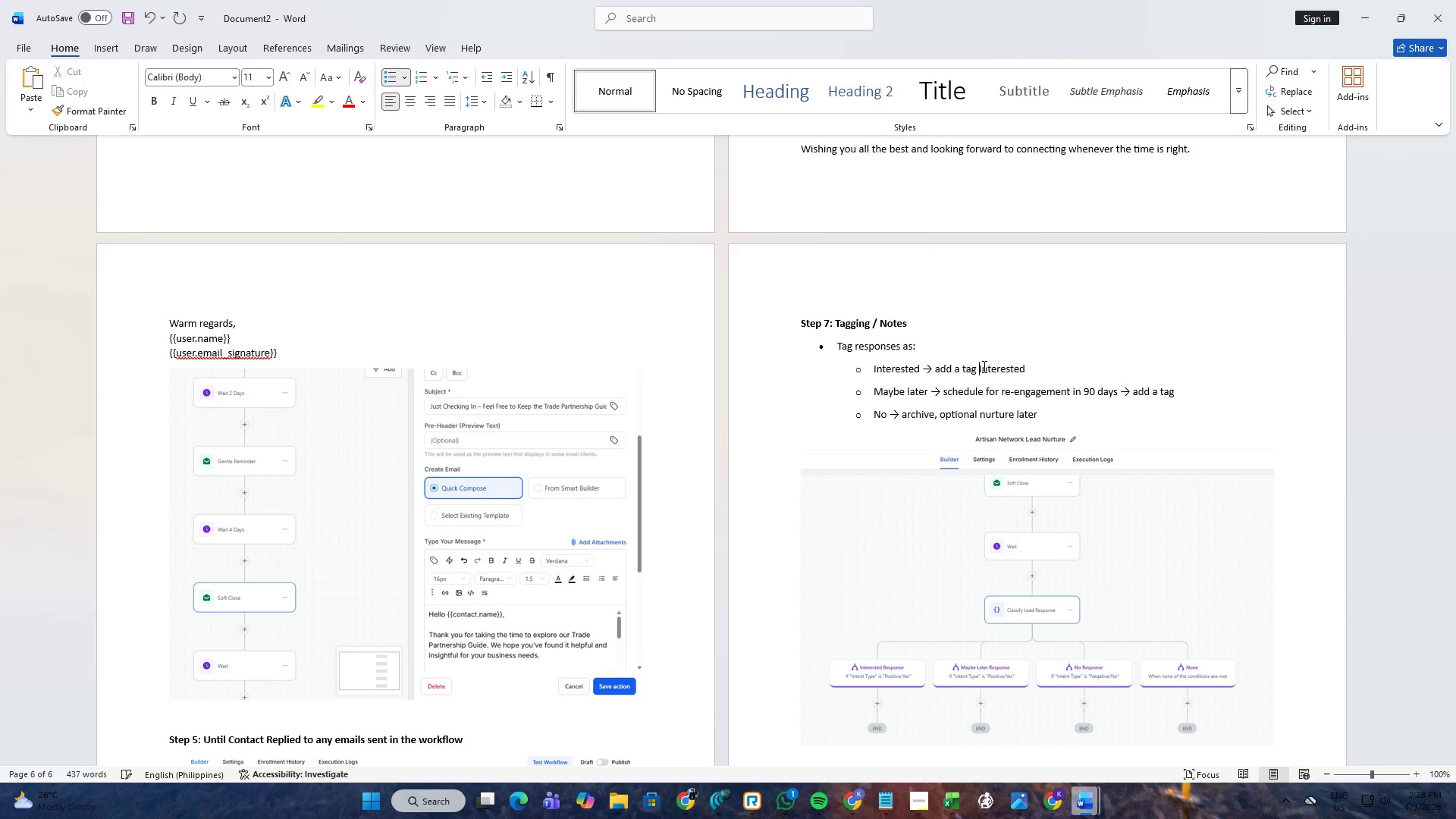 
key(Shift+ShiftLeft)
 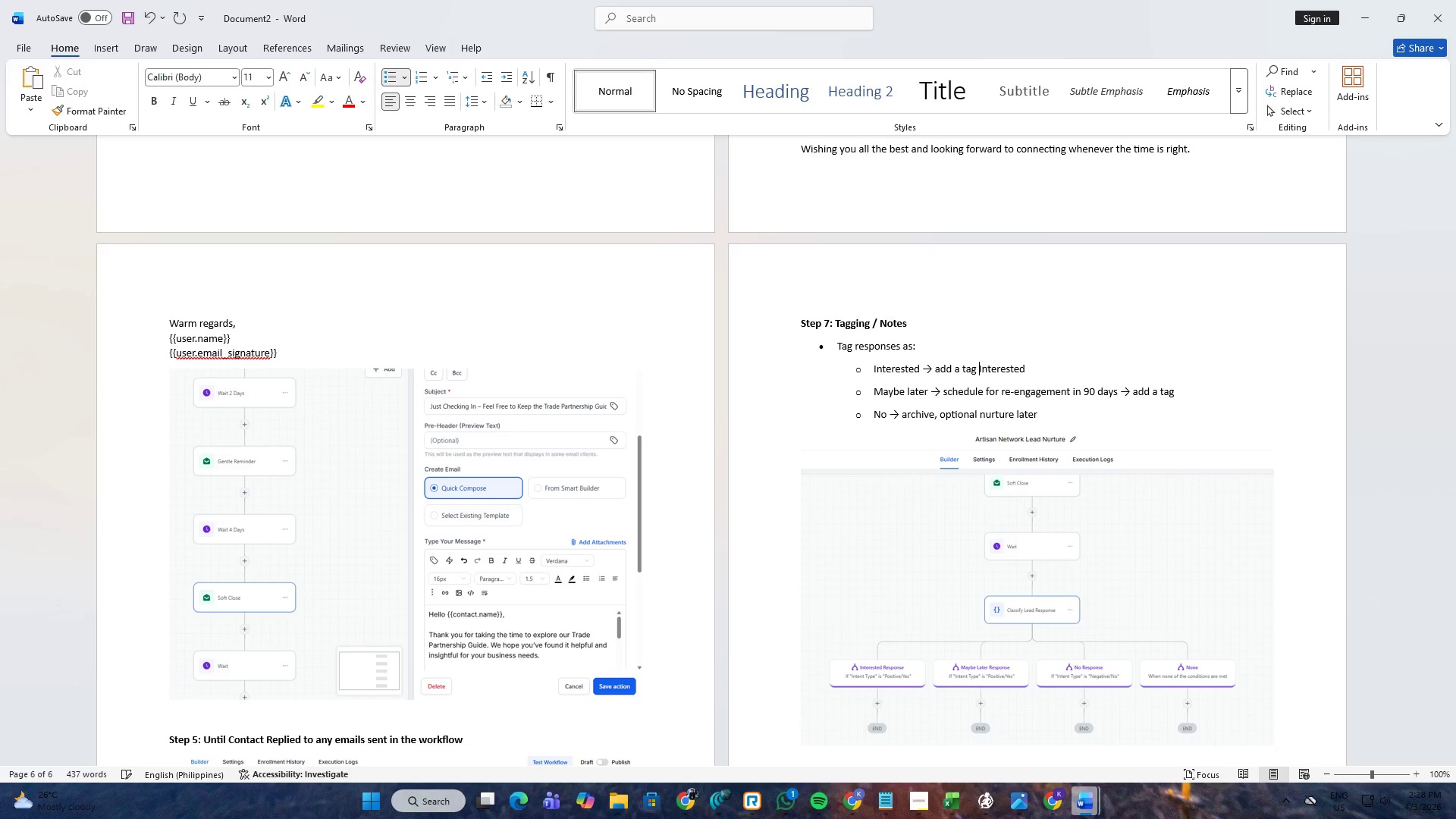 
key(Shift+Period)
 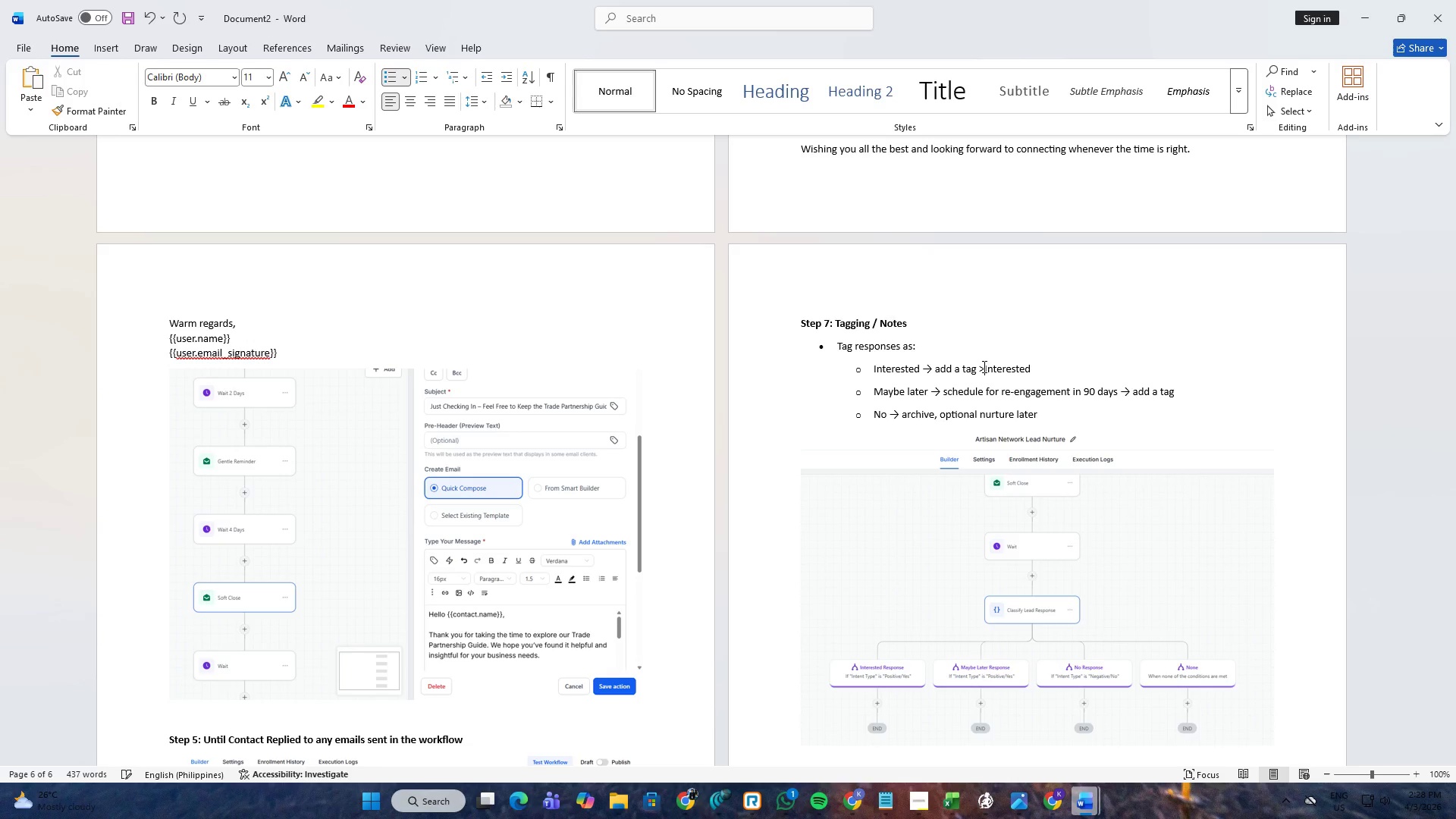 
key(Backspace)
 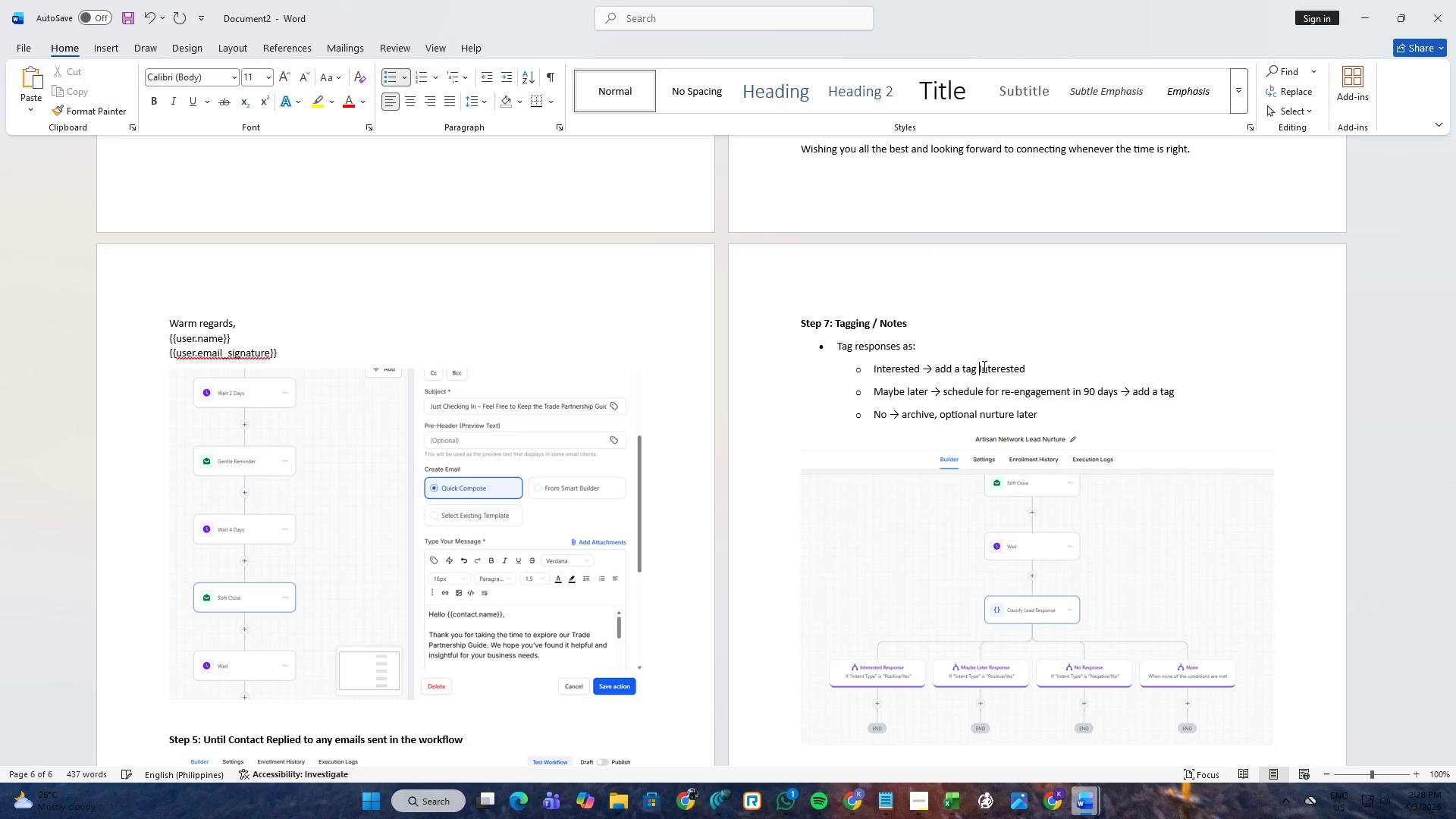 
key(Shift+Quote)
 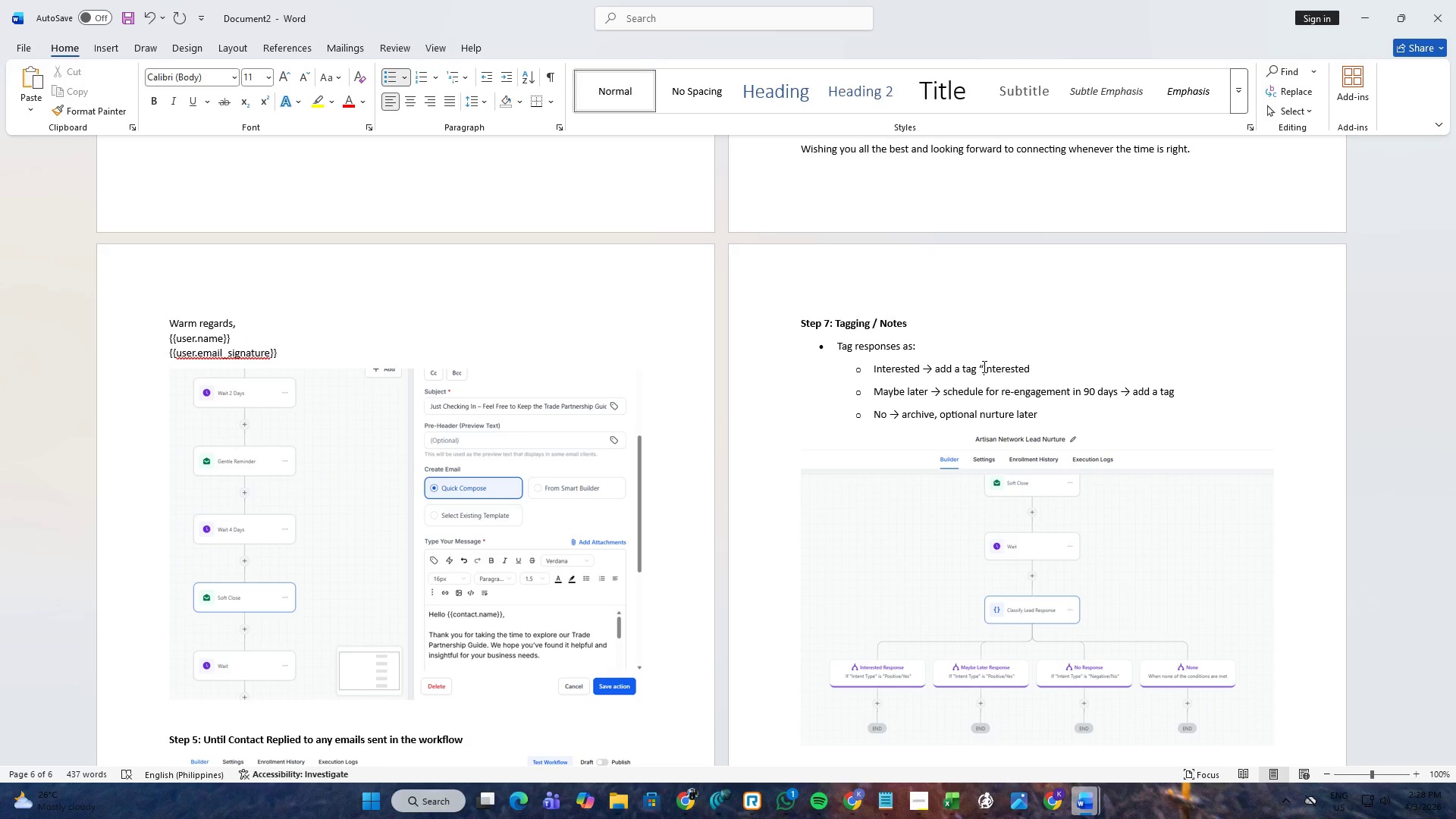 
hold_key(key=ArrowRight, duration=0.86)
 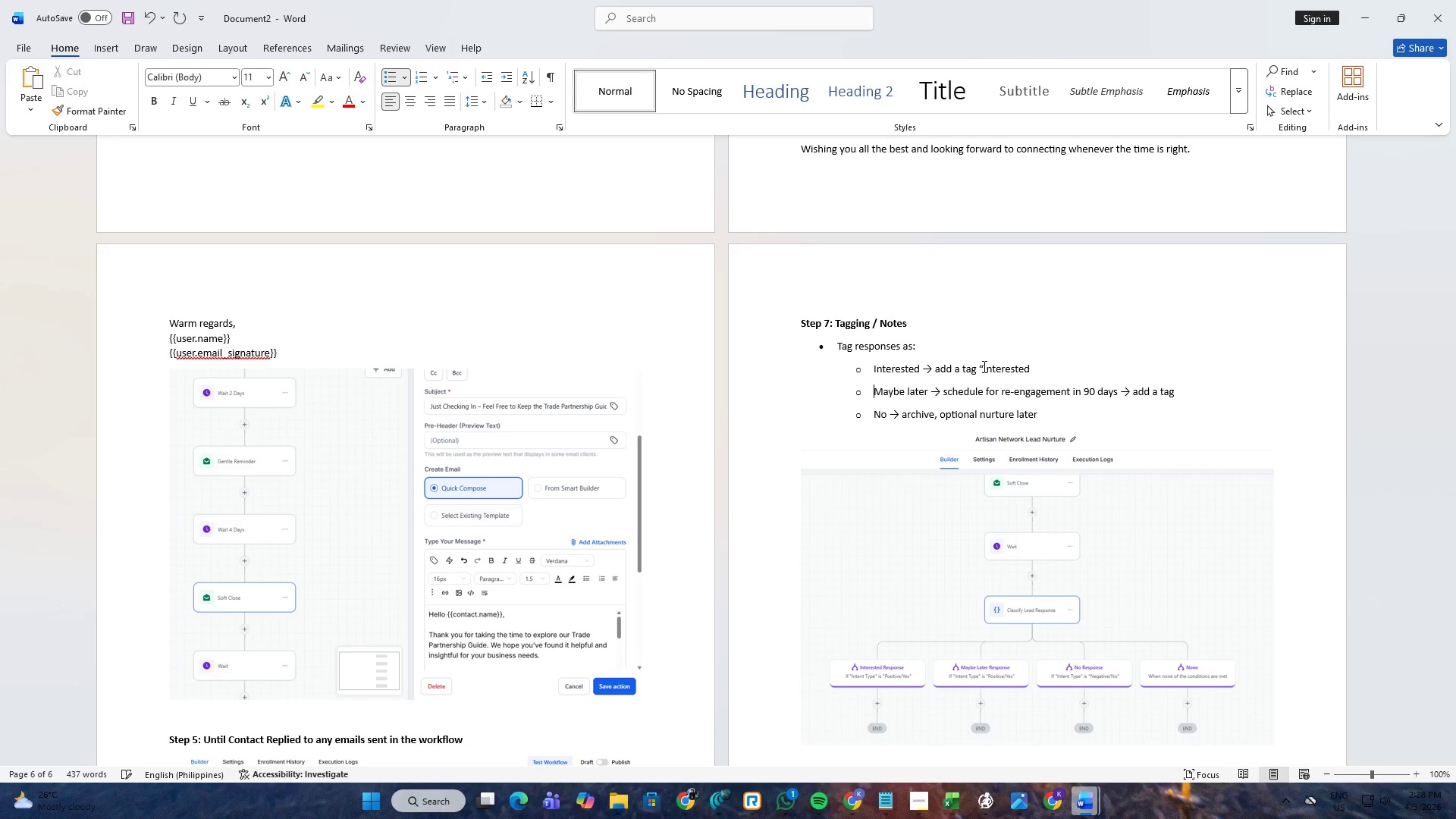 
key(Shift+ShiftLeft)
 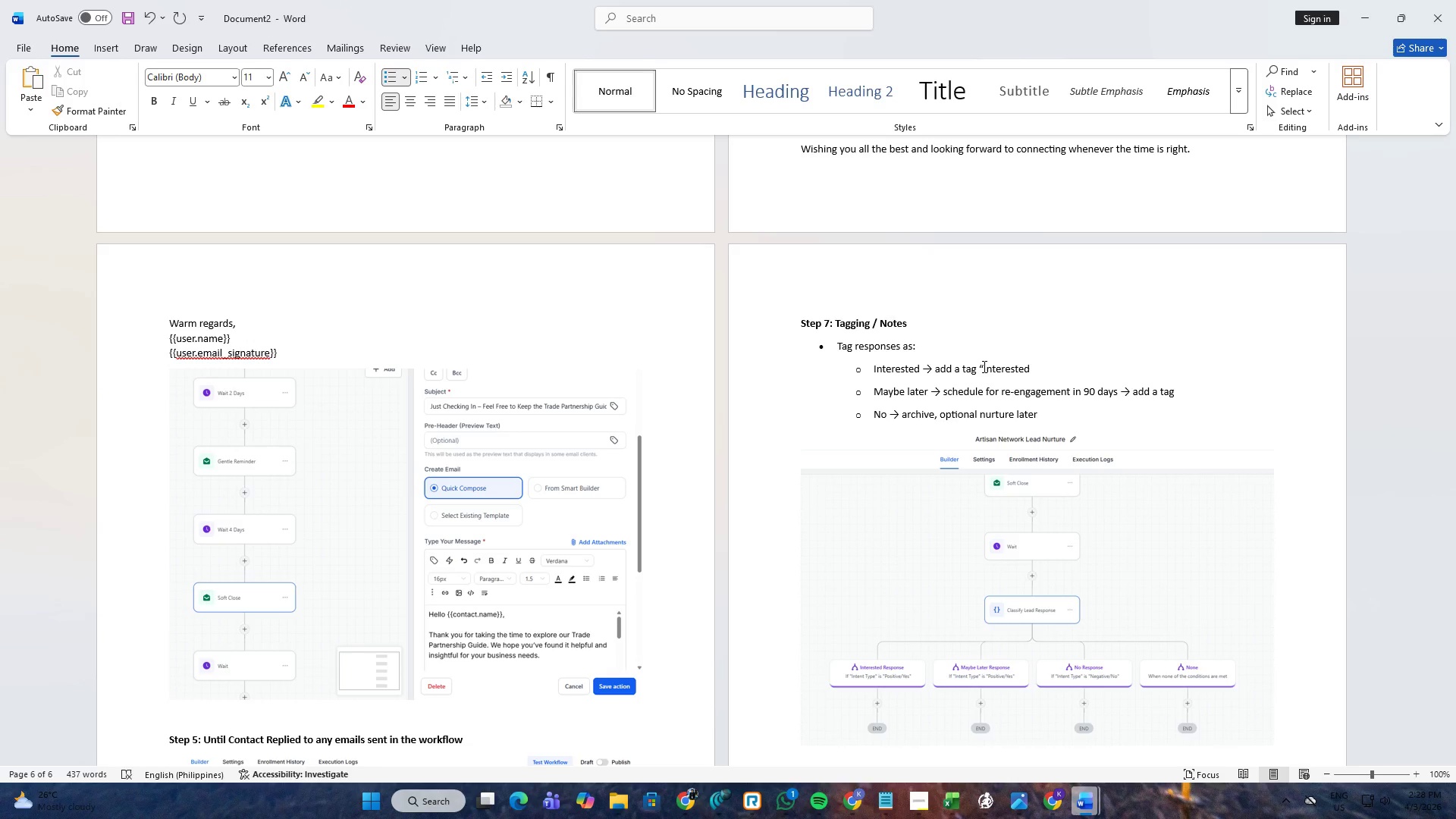 
key(ArrowLeft)
 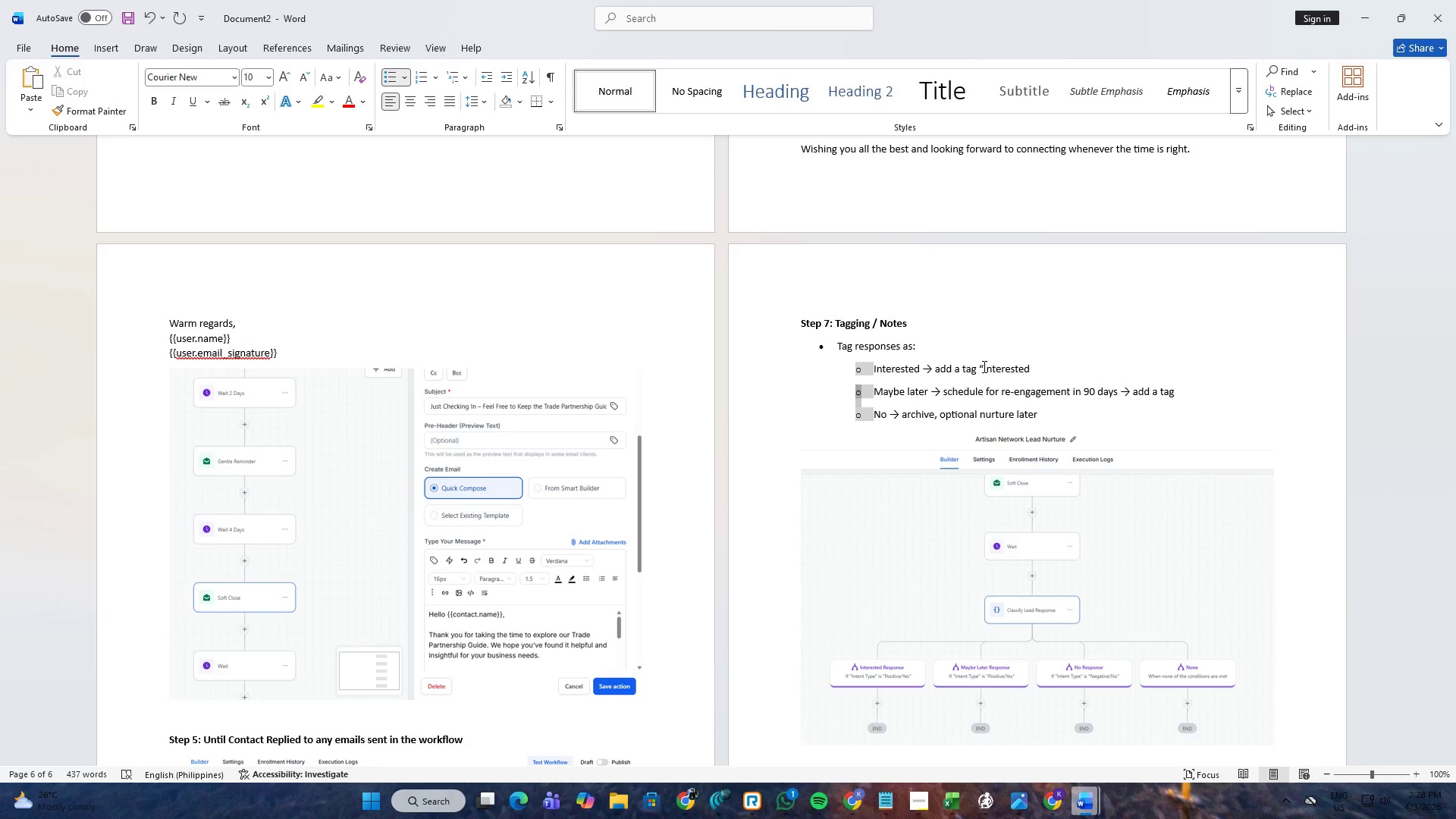 
key(ArrowLeft)
 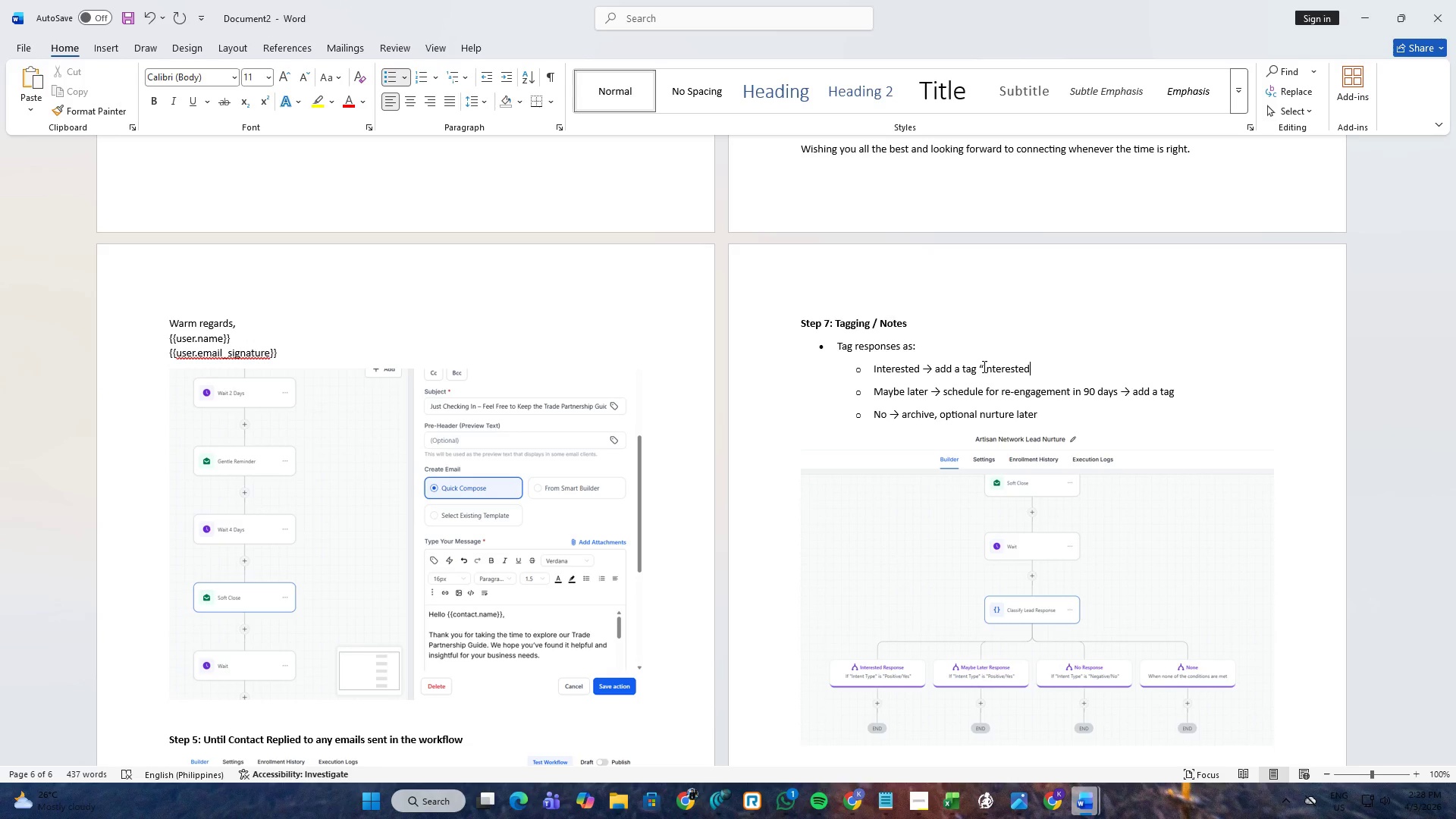 
key(Shift+Quote)
 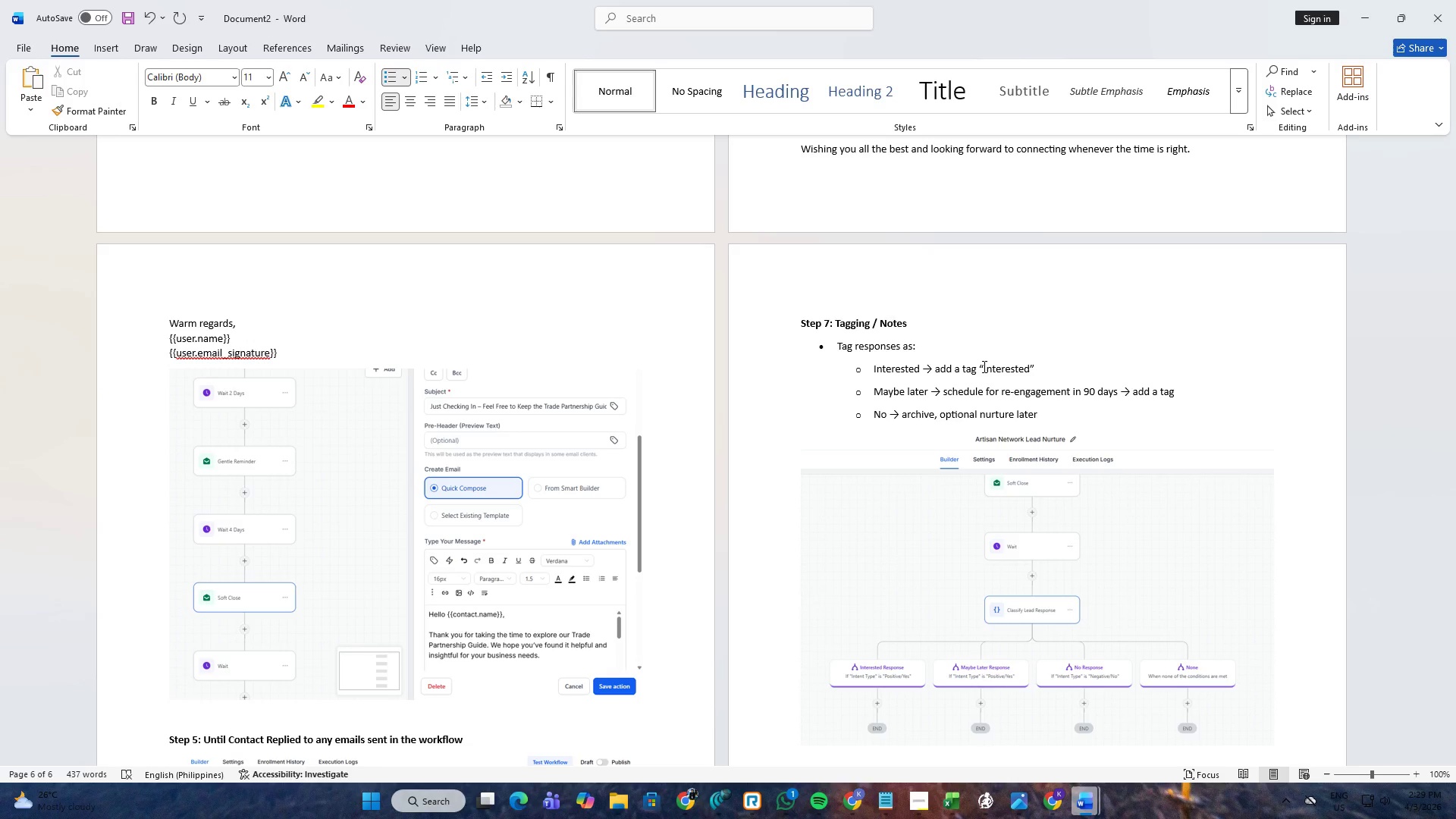 
hold_key(key=ArrowLeft, duration=0.66)
 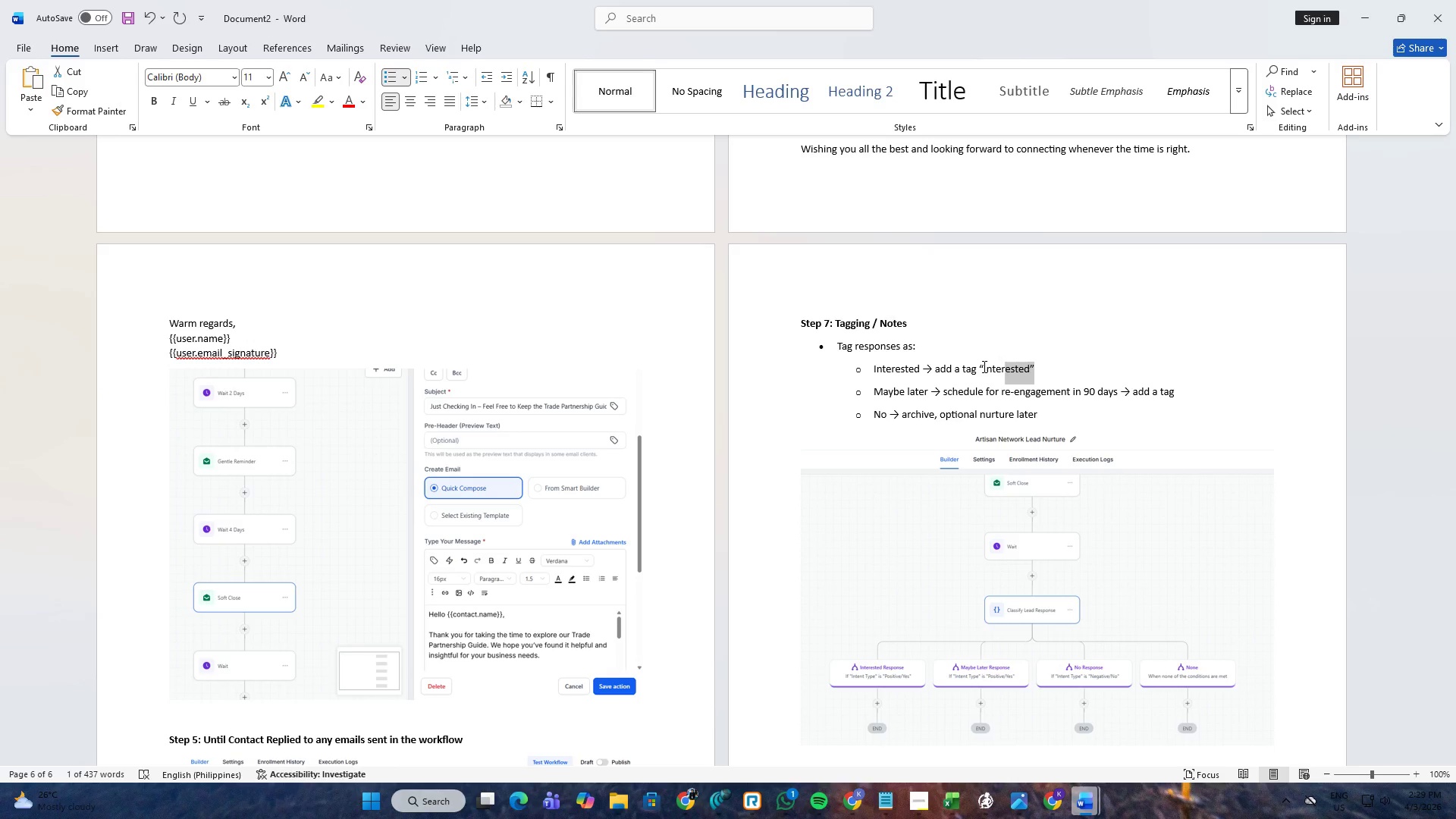 
key(Shift+ArrowLeft)
 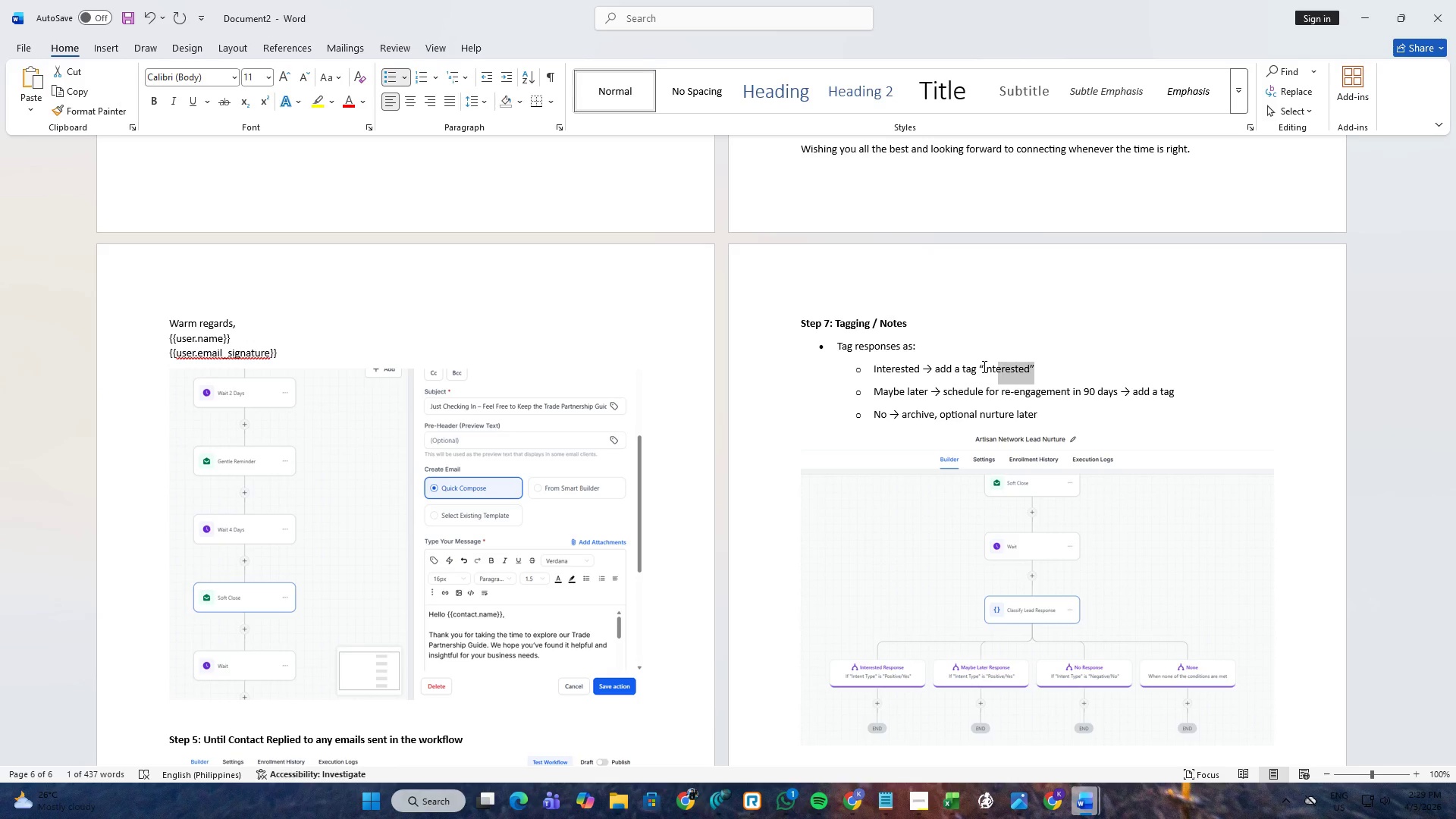 
key(Shift+ArrowLeft)
 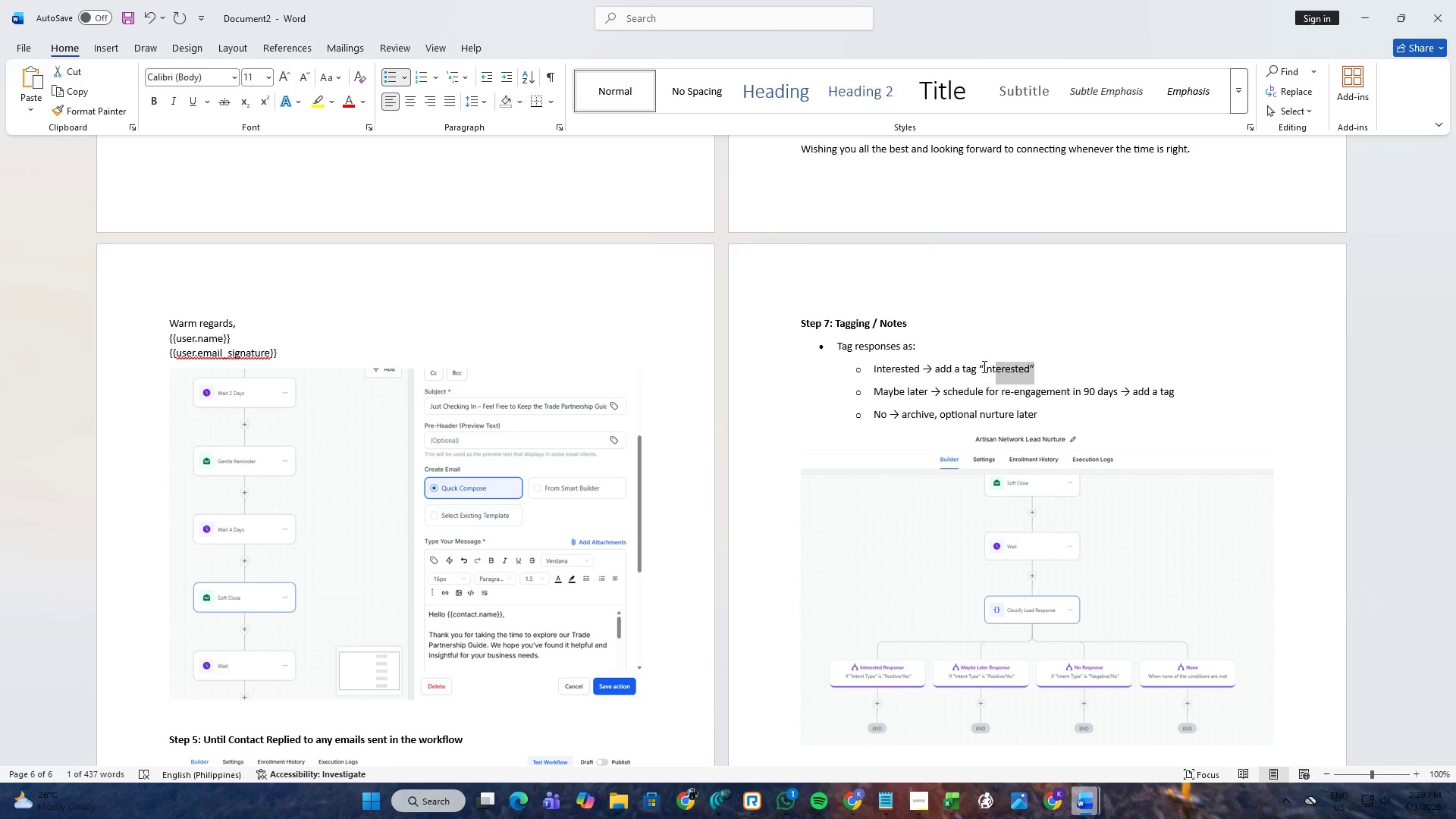 
key(Shift+ArrowLeft)
 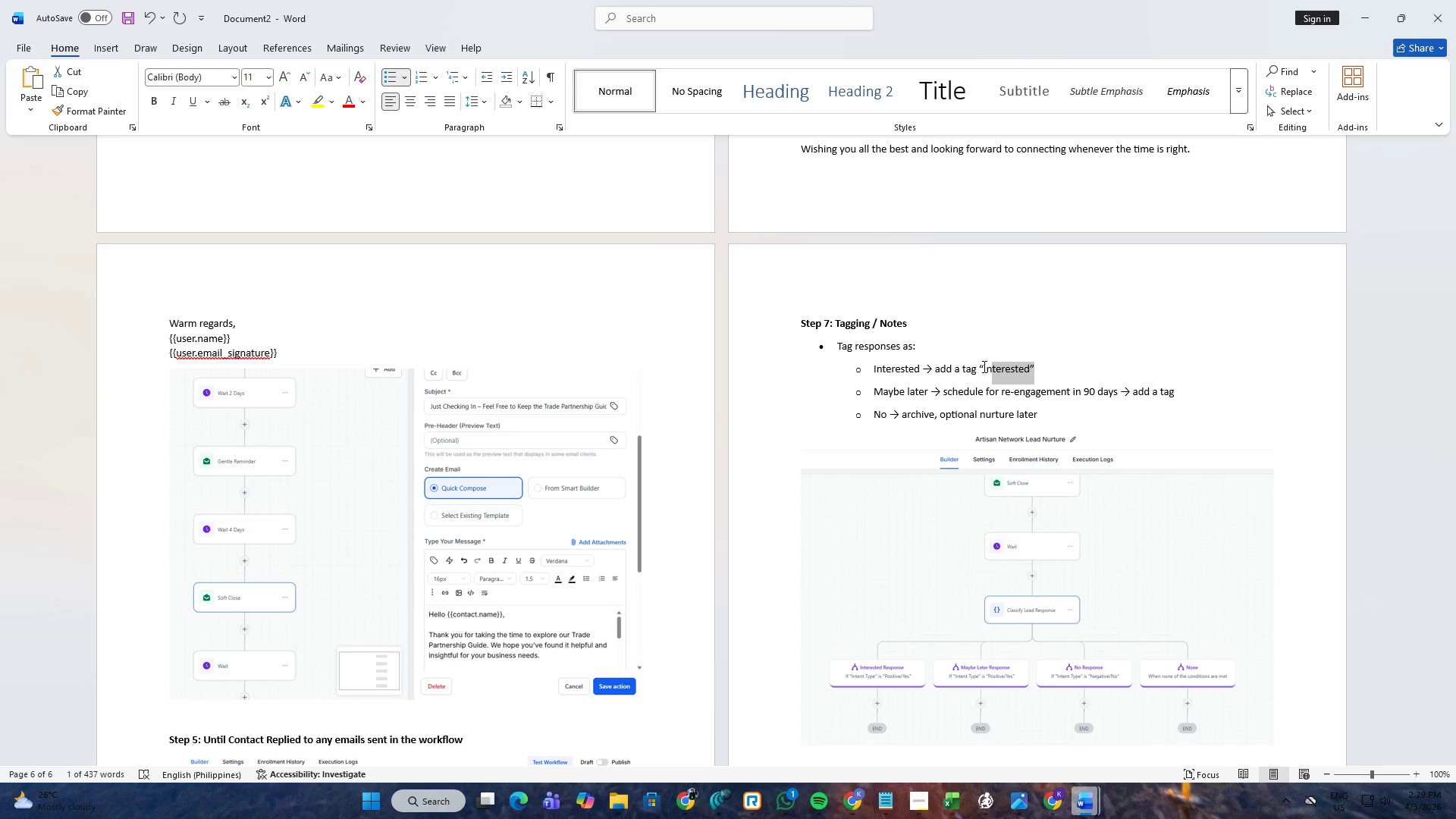 
key(Shift+ArrowLeft)
 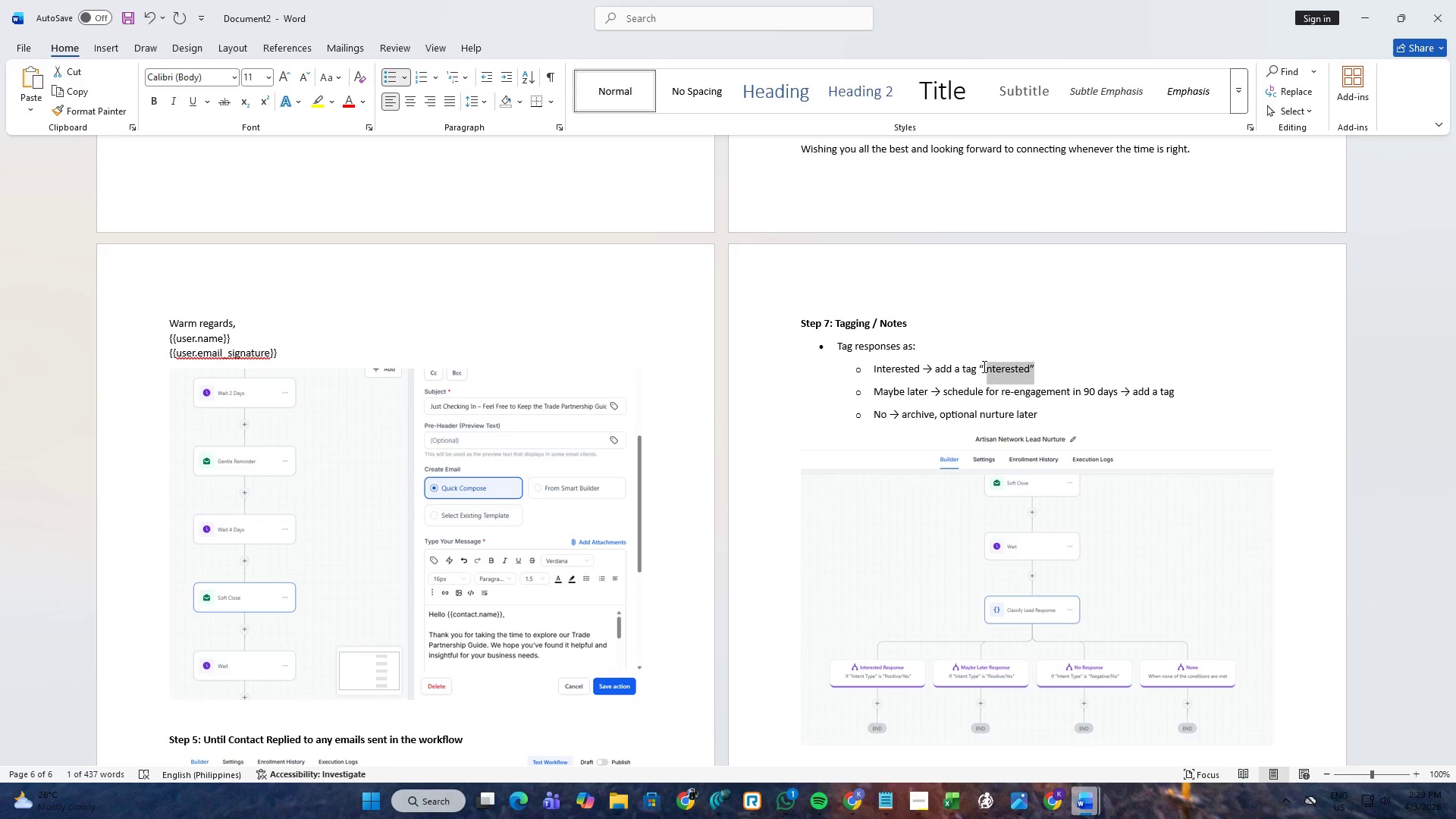 
key(Shift+ArrowLeft)
 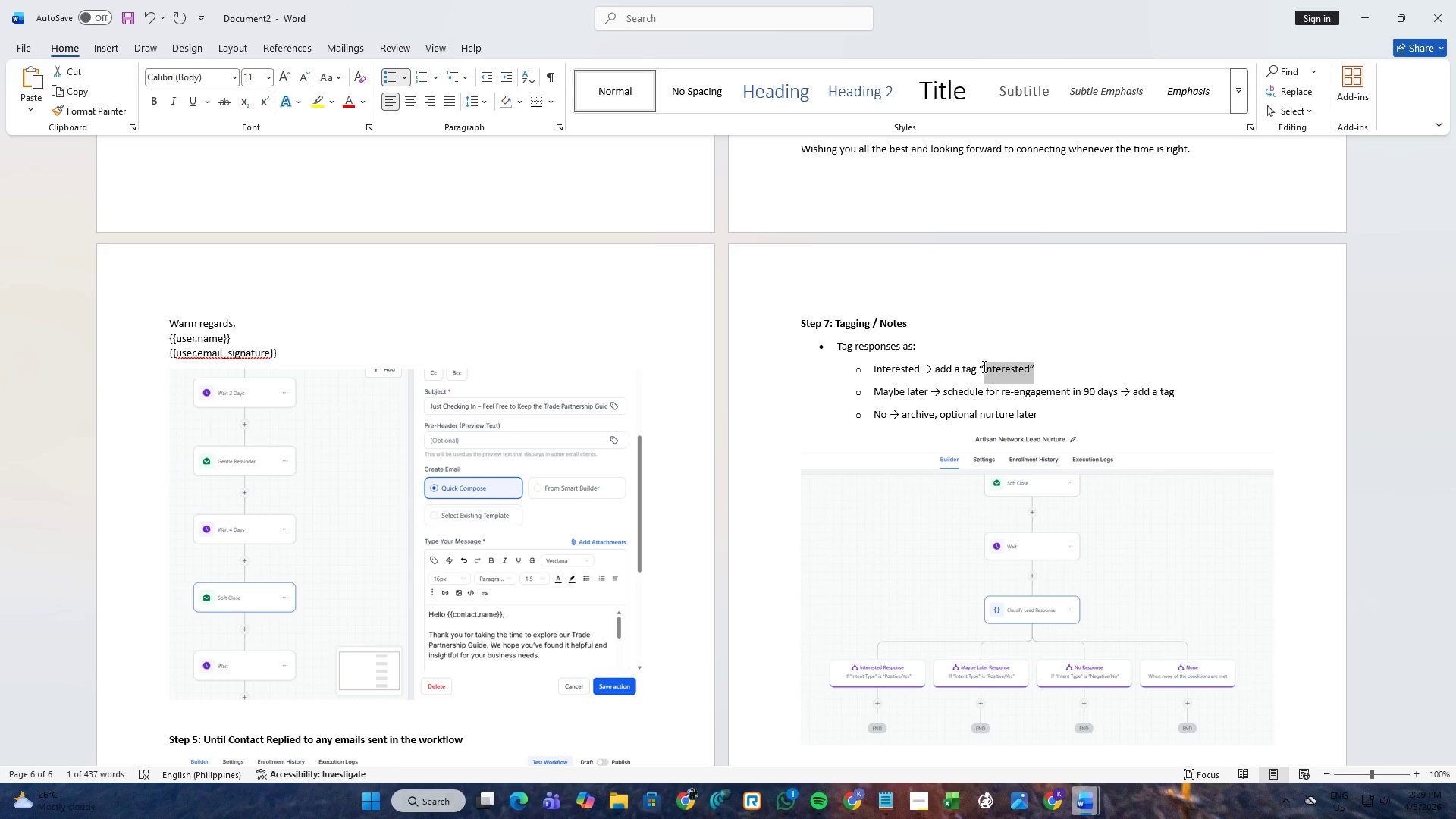 
key(Shift+ArrowLeft)
 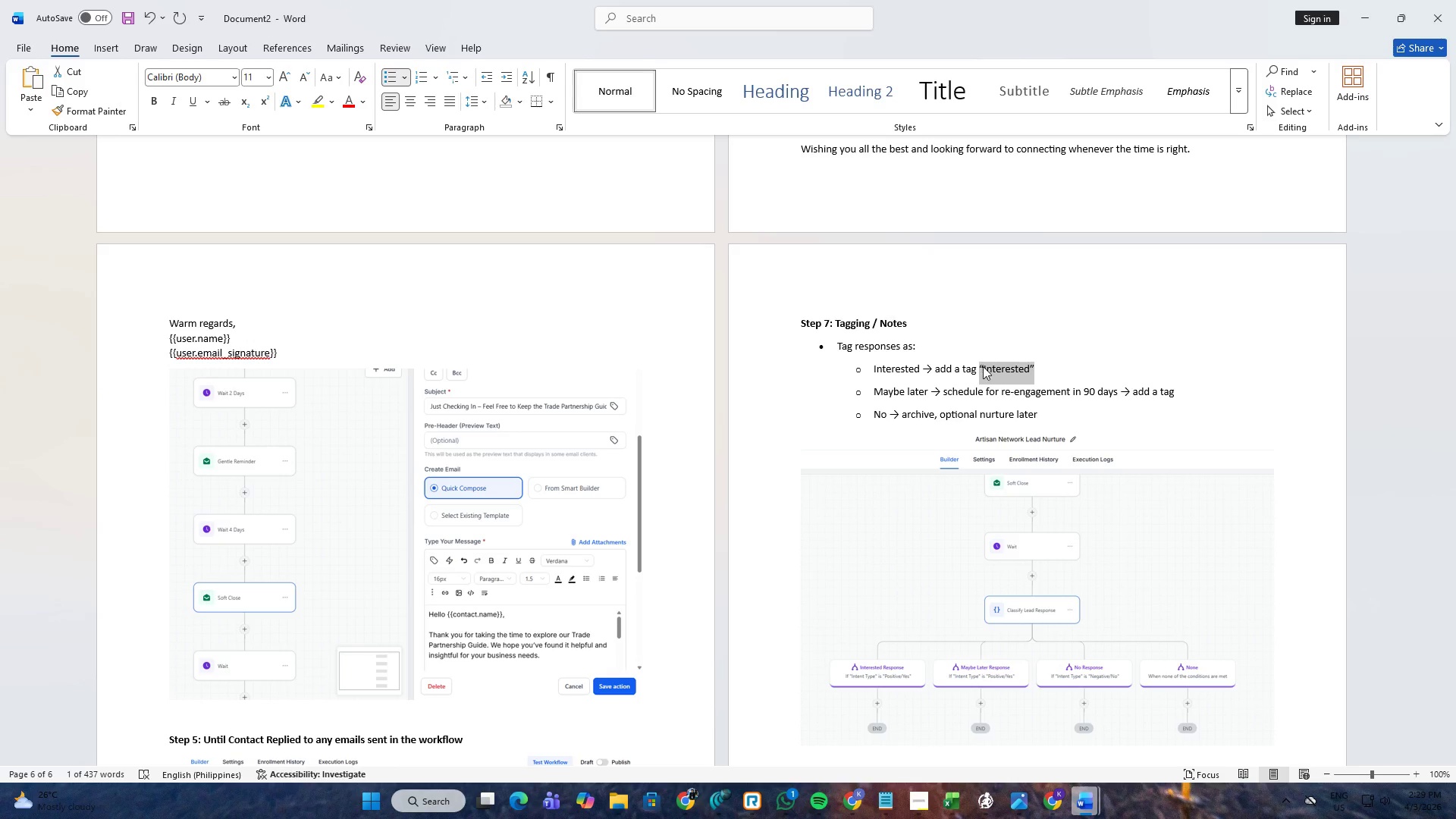 
key(Control+ControlLeft)
 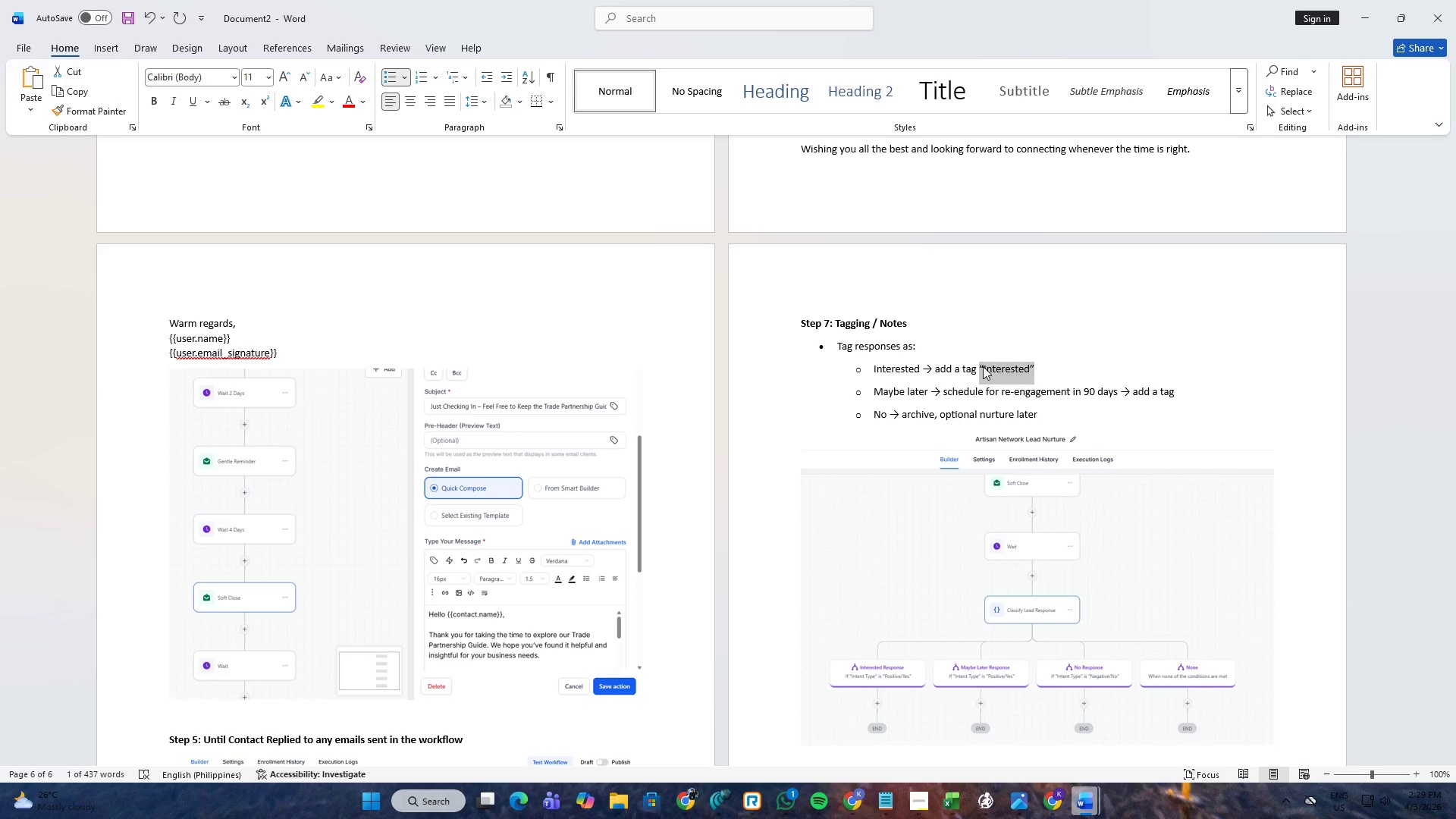 
key(Control+C)
 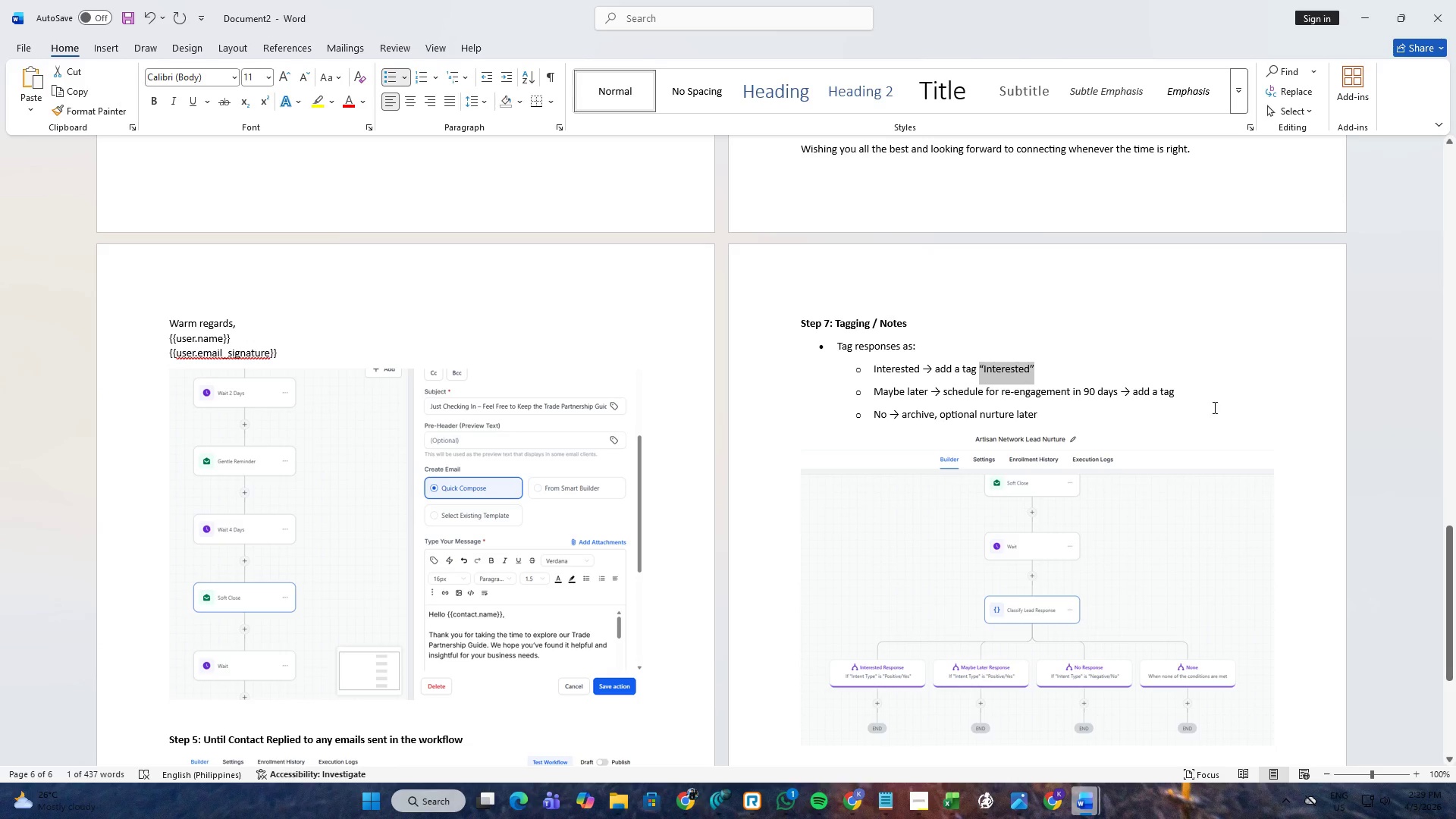 
left_click([1216, 399])
 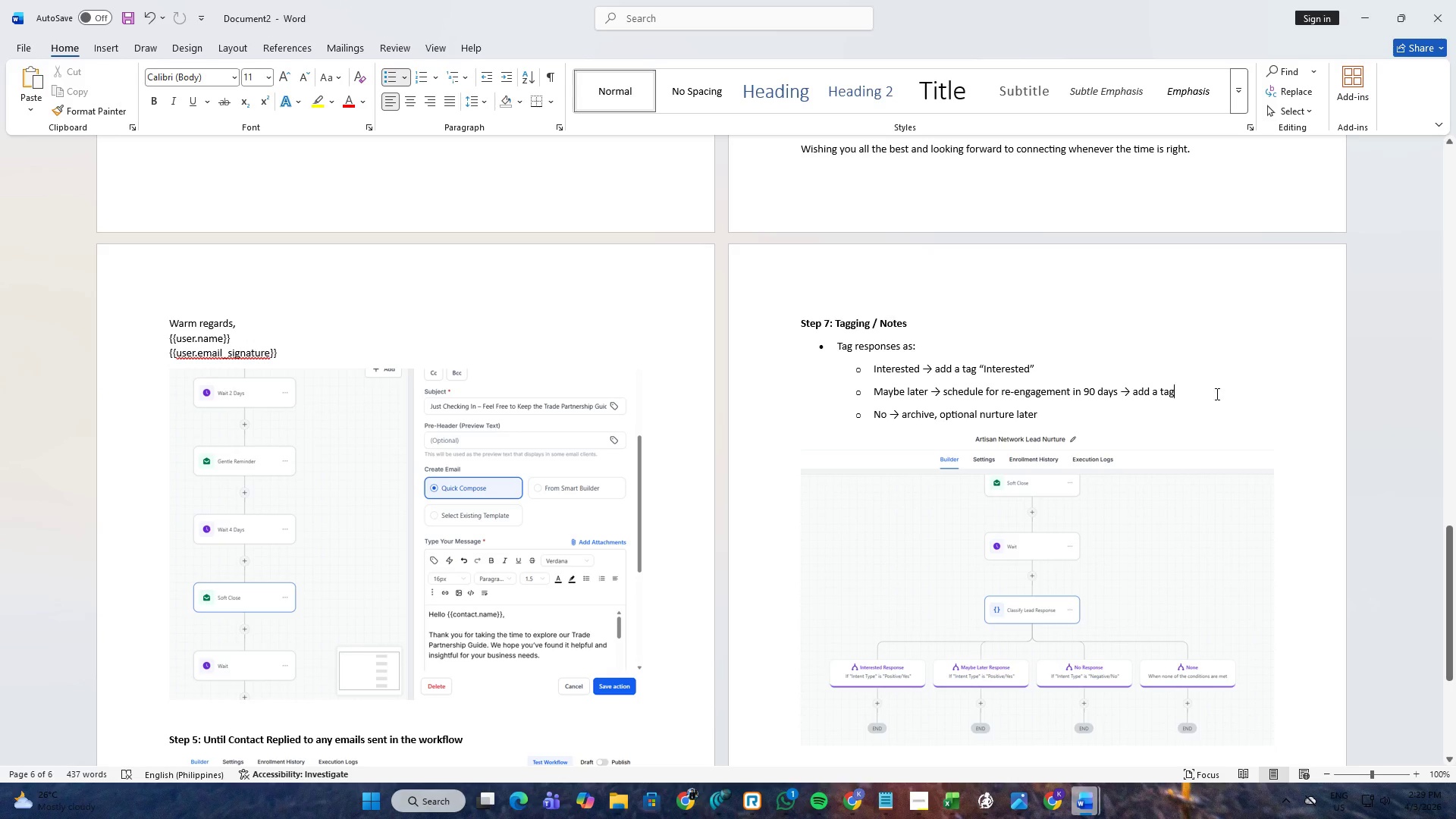 
key(Space)
 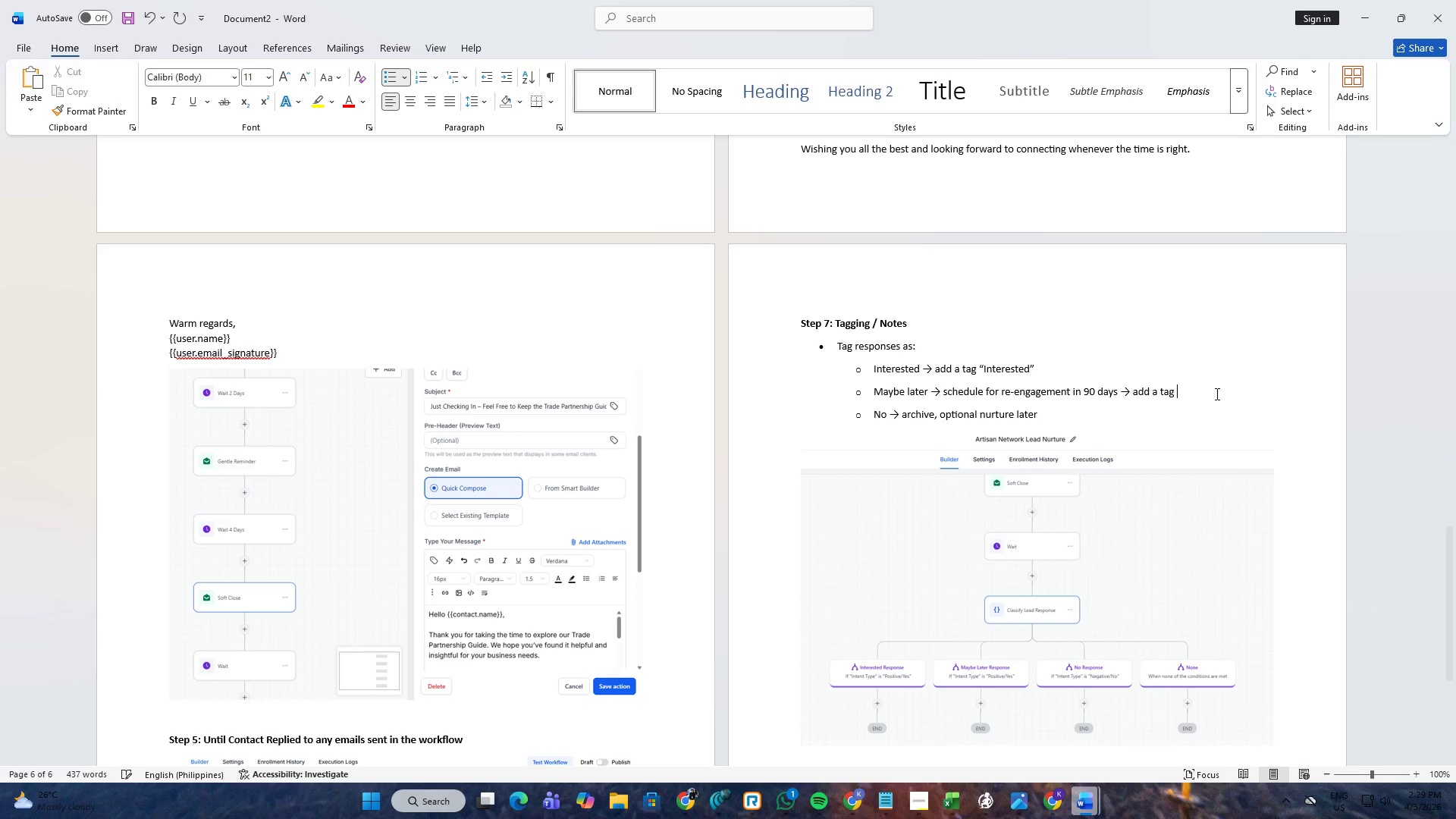 
key(Control+ControlLeft)
 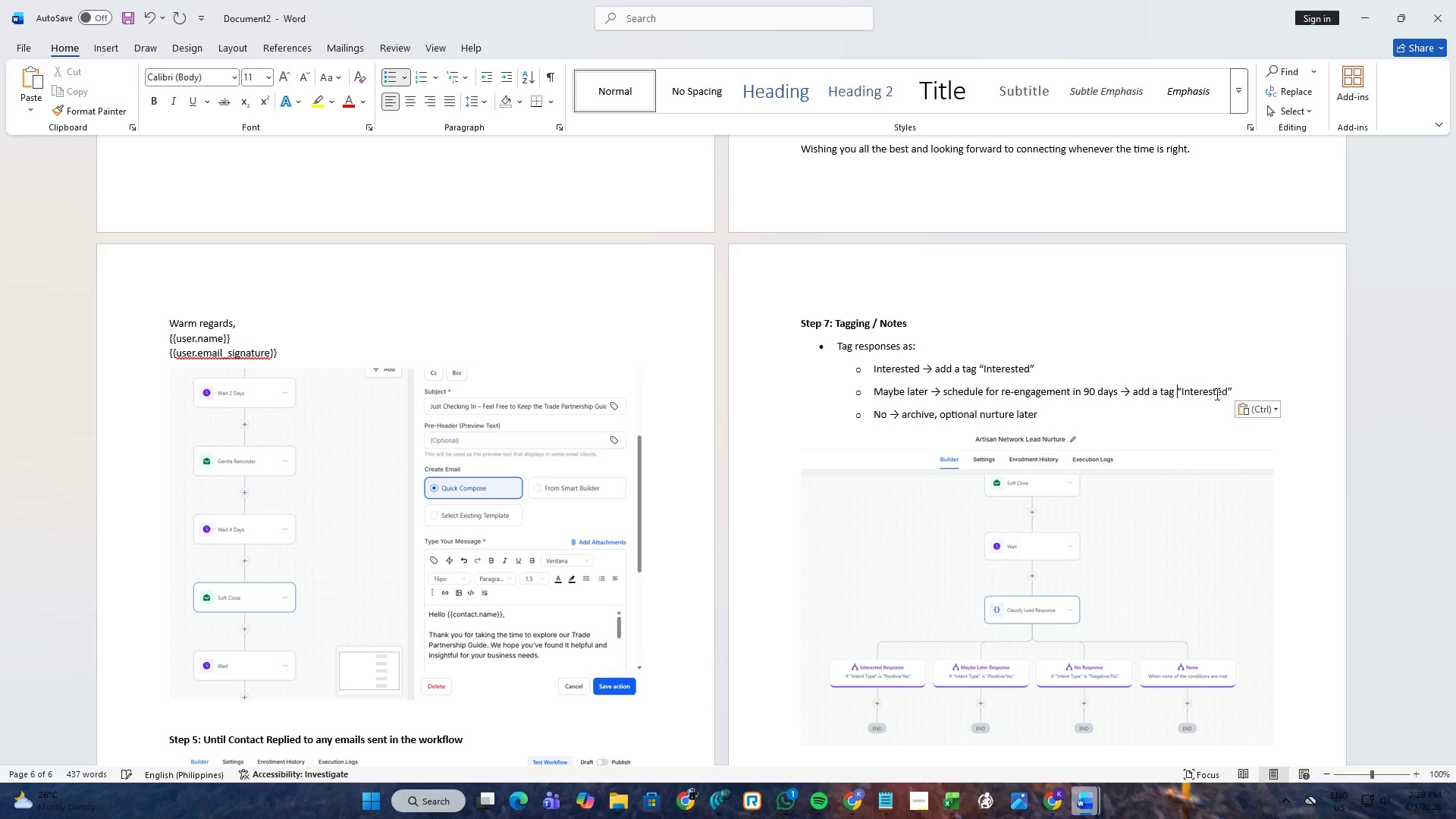 
key(Control+V)
 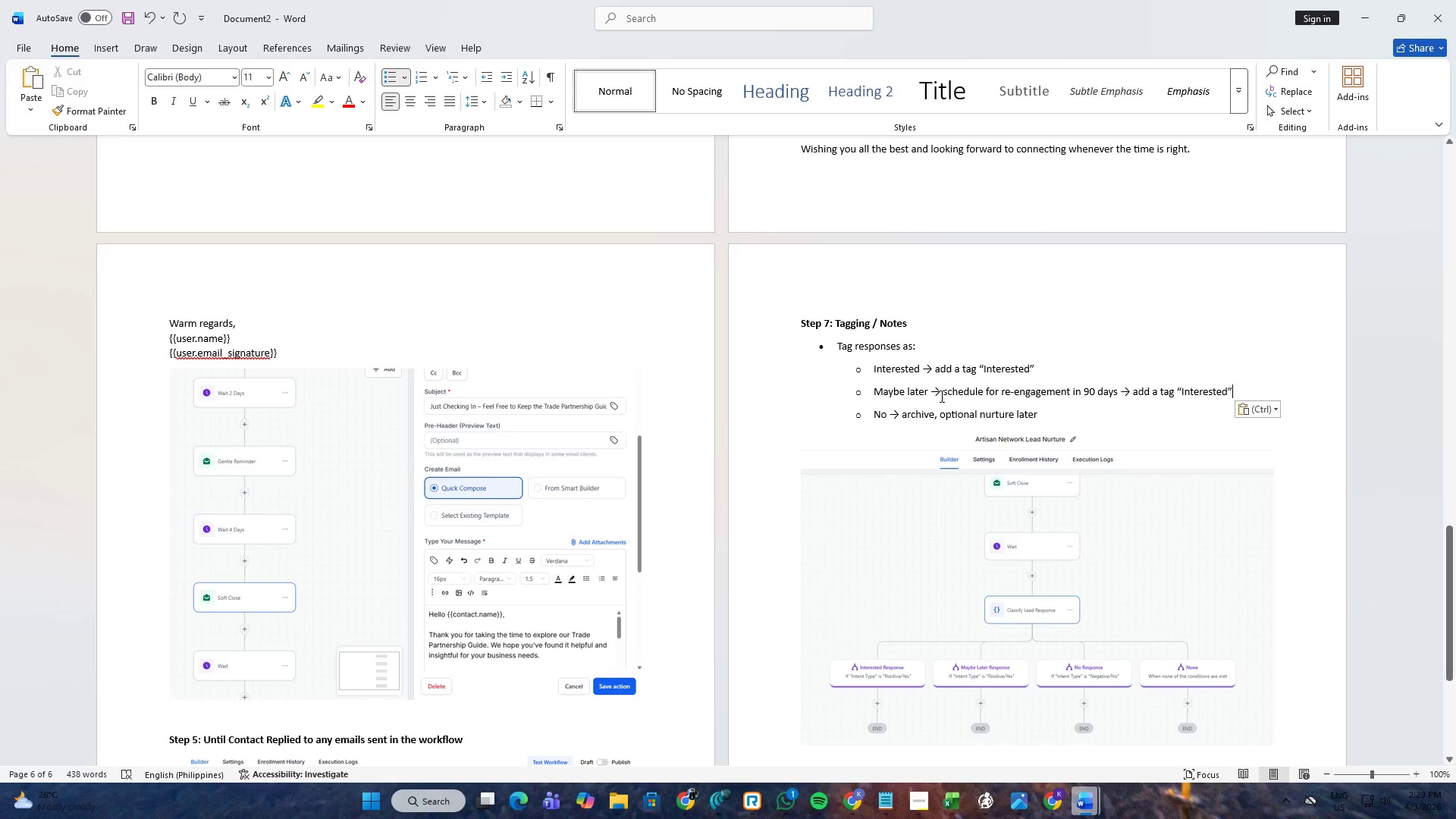 
left_click_drag(start_coordinate=[943, 394], to_coordinate=[1109, 392])
 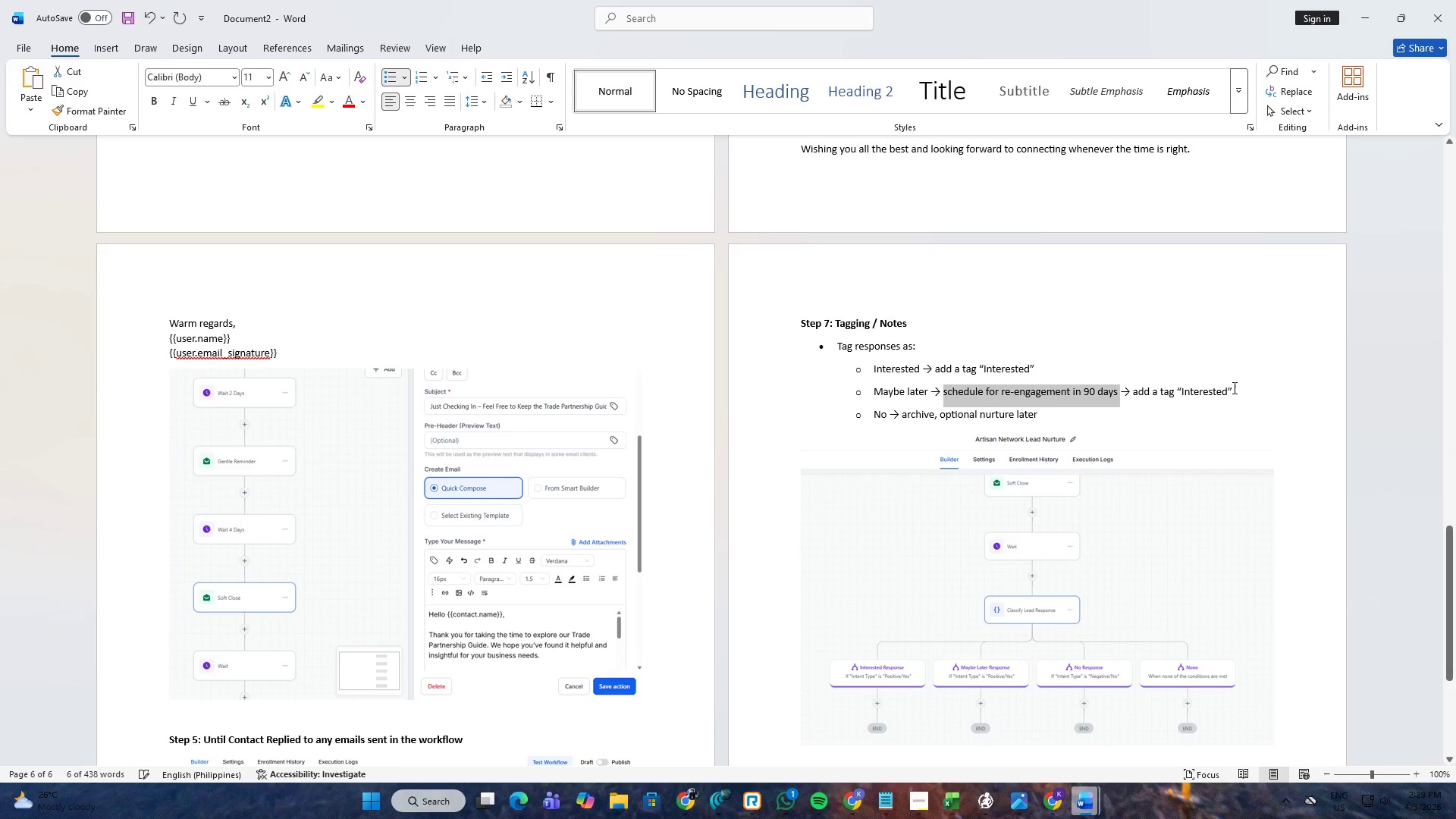 
key(Control+ControlLeft)
 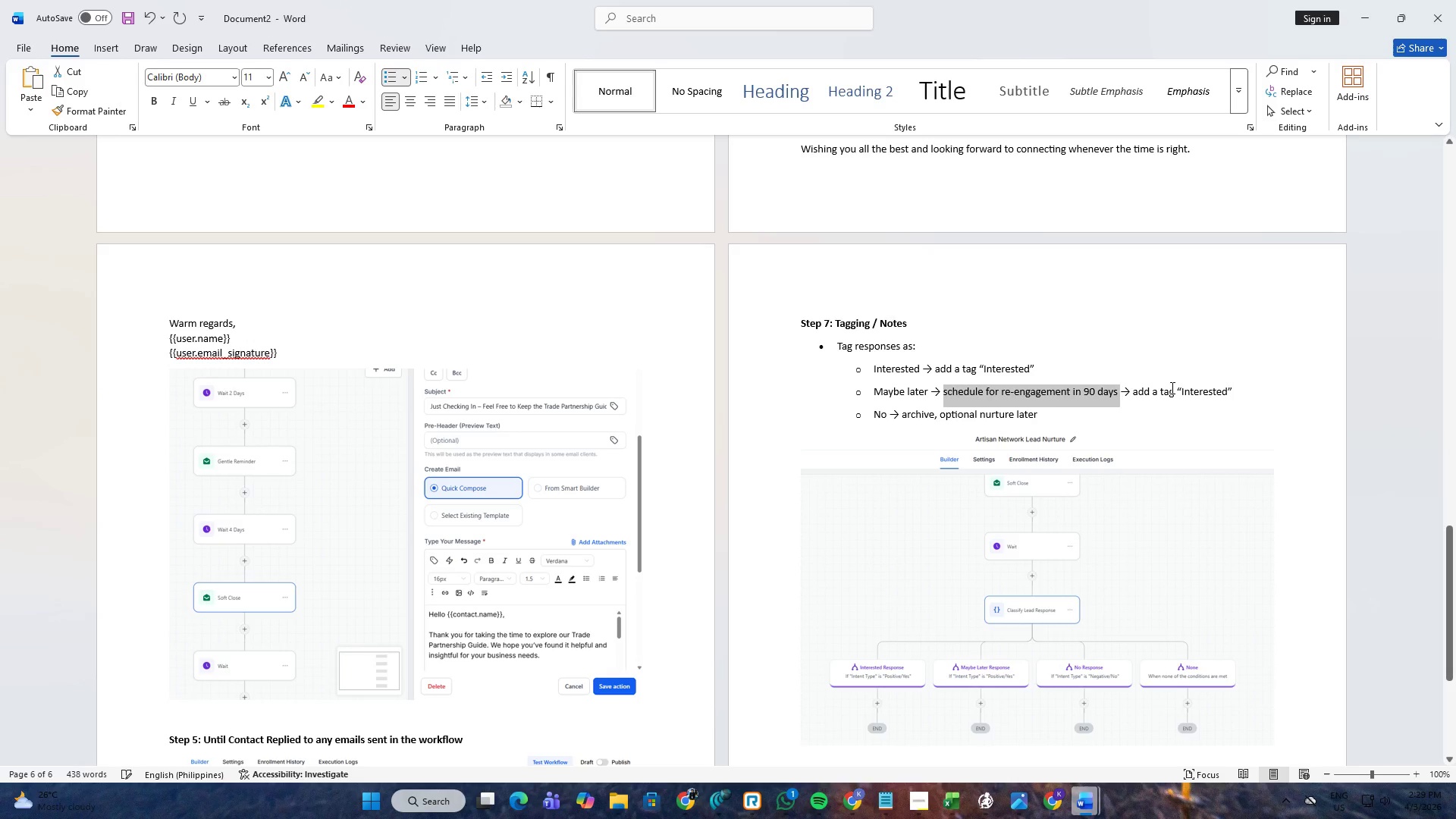 
key(Control+C)
 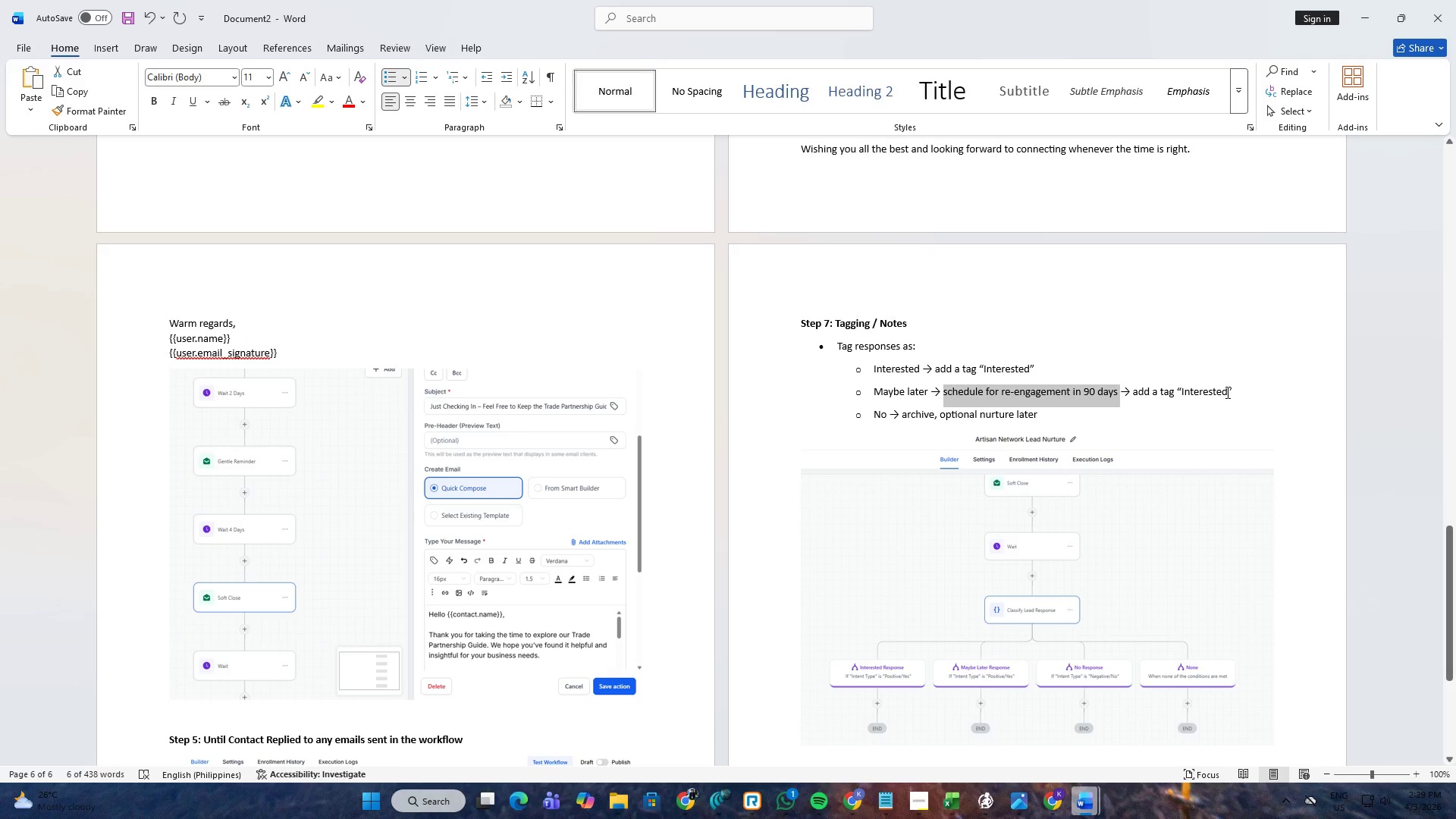 
left_click_drag(start_coordinate=[1227, 392], to_coordinate=[1179, 394])
 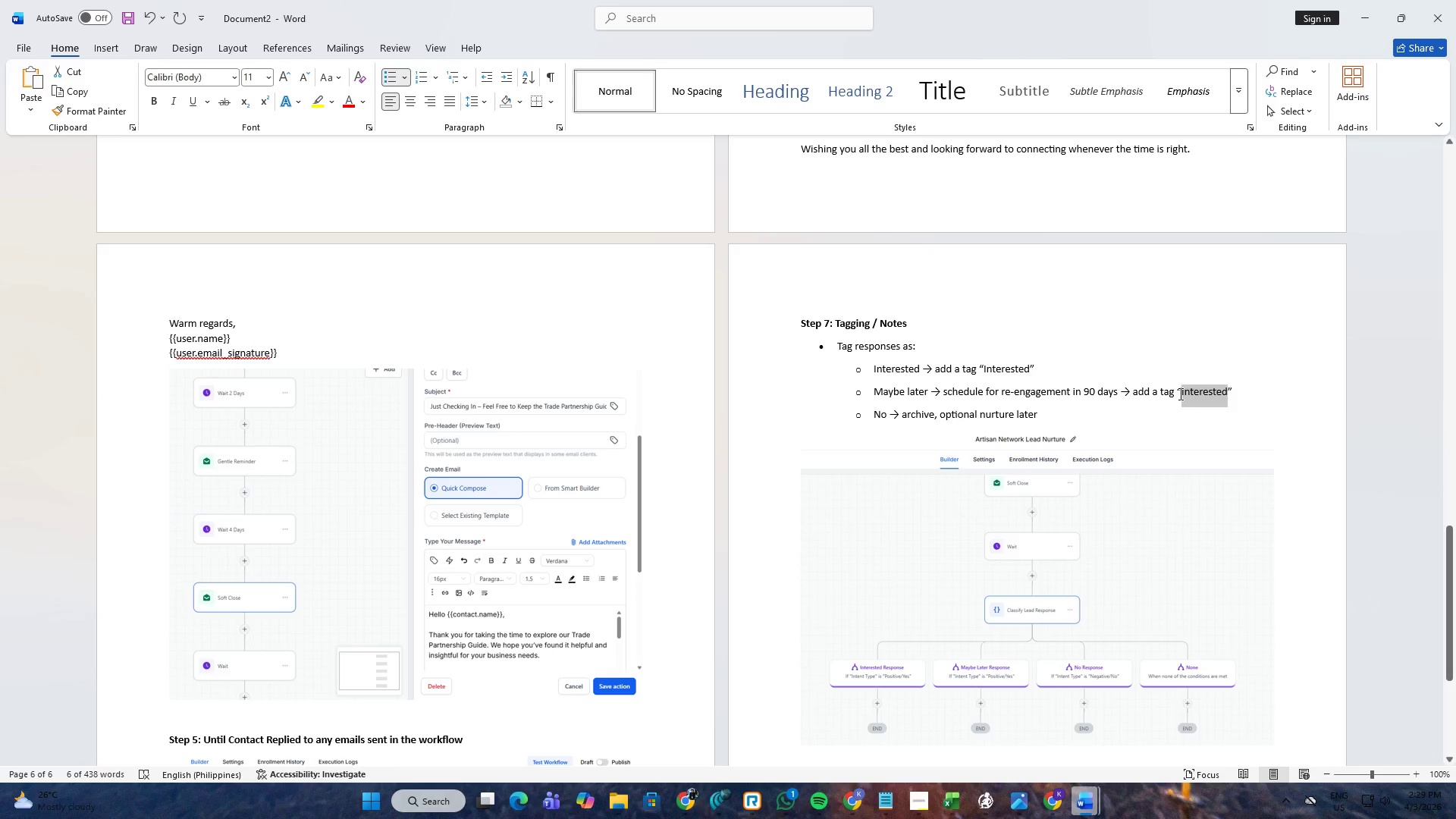 
key(Control+V)
 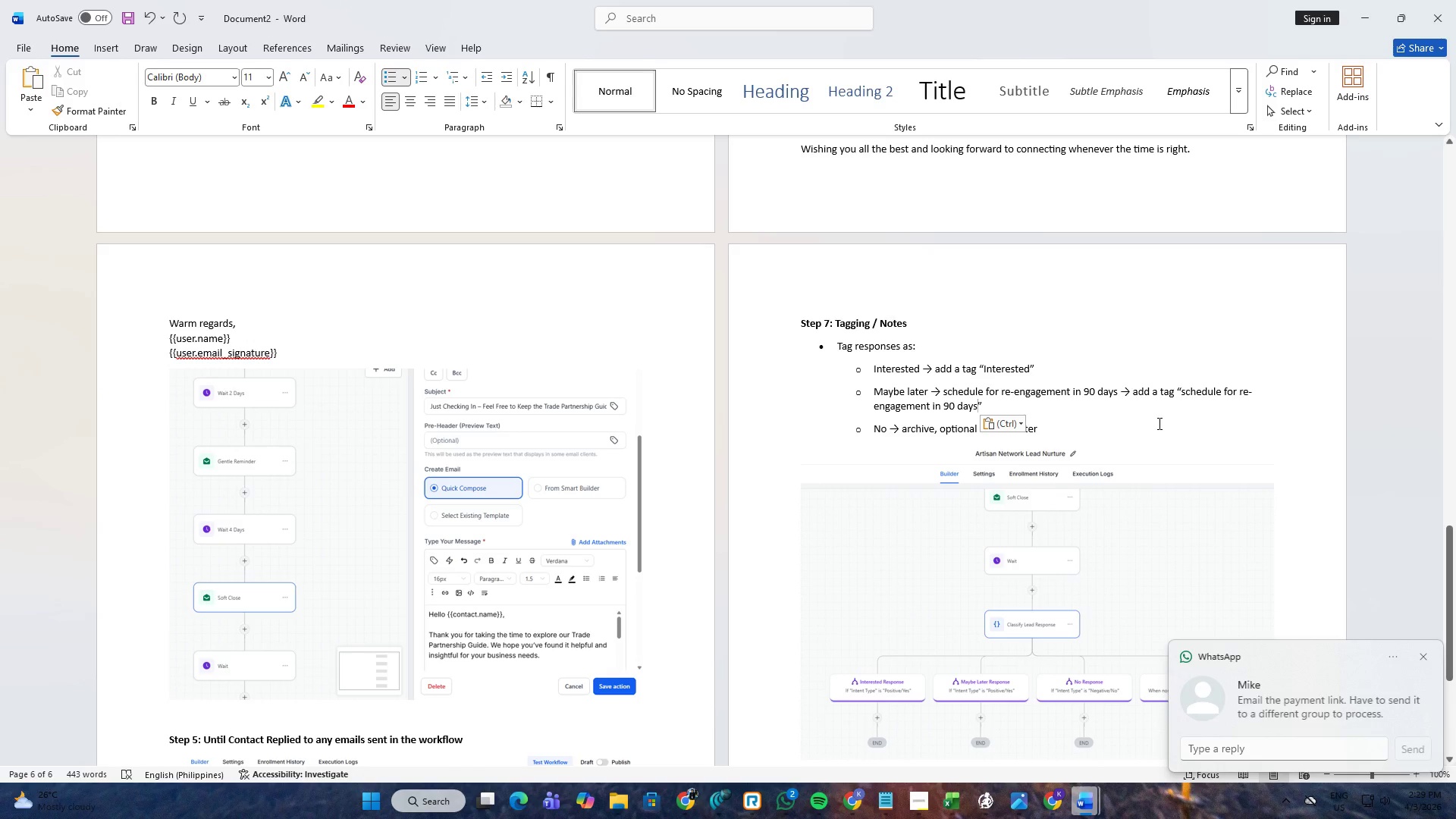 
wait(6.59)
 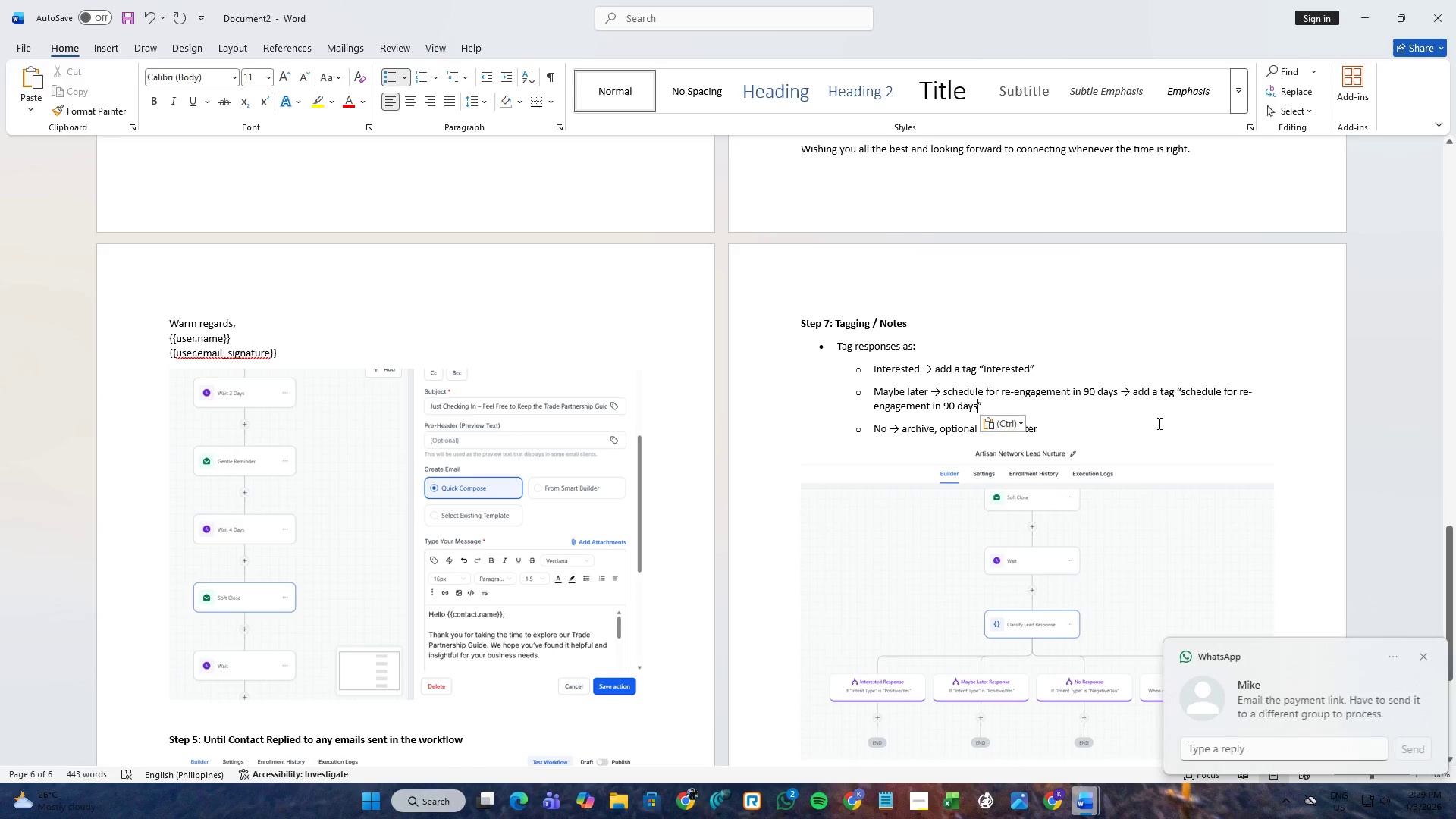 
left_click([1076, 426])
 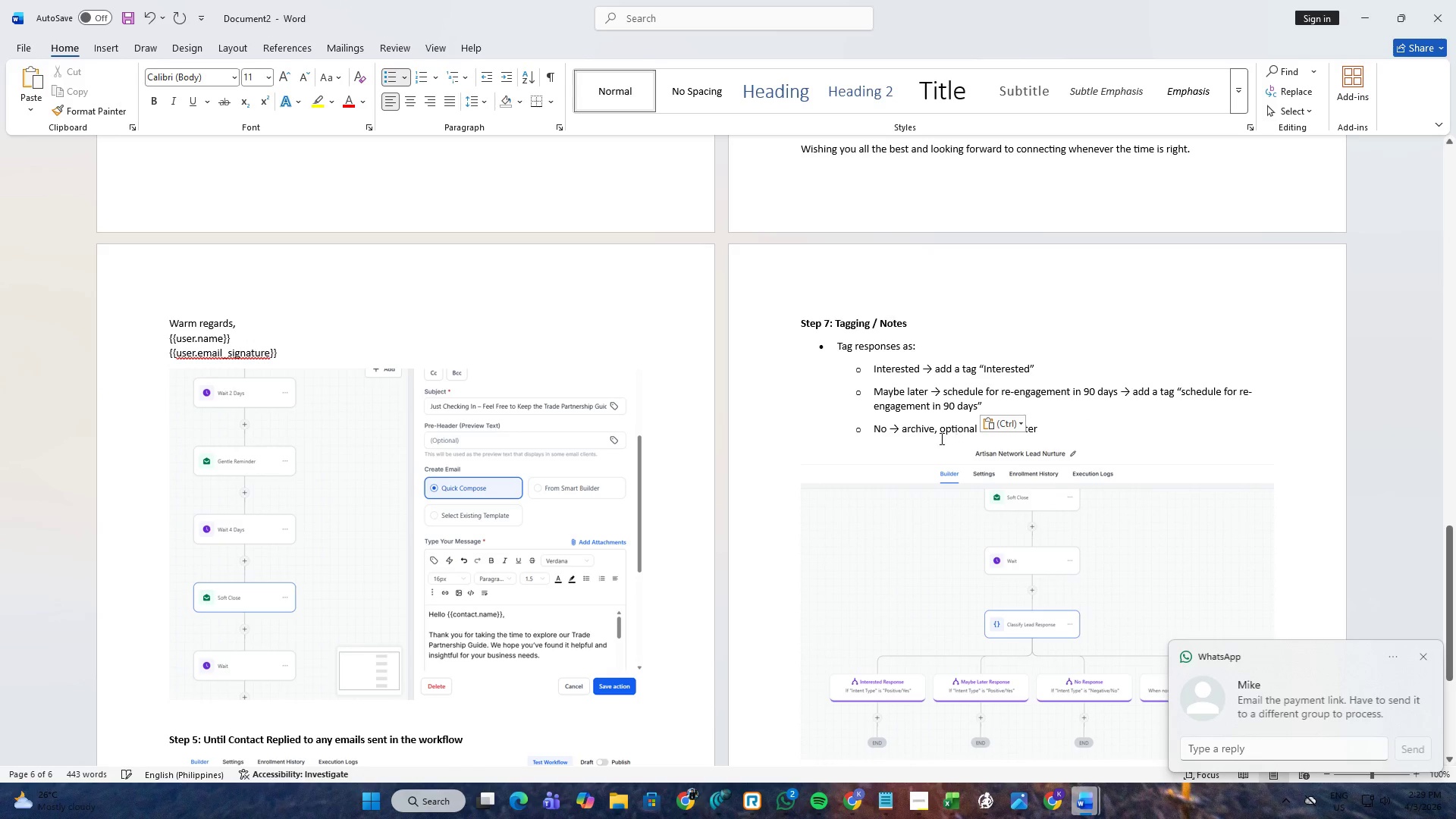 
left_click([923, 445])
 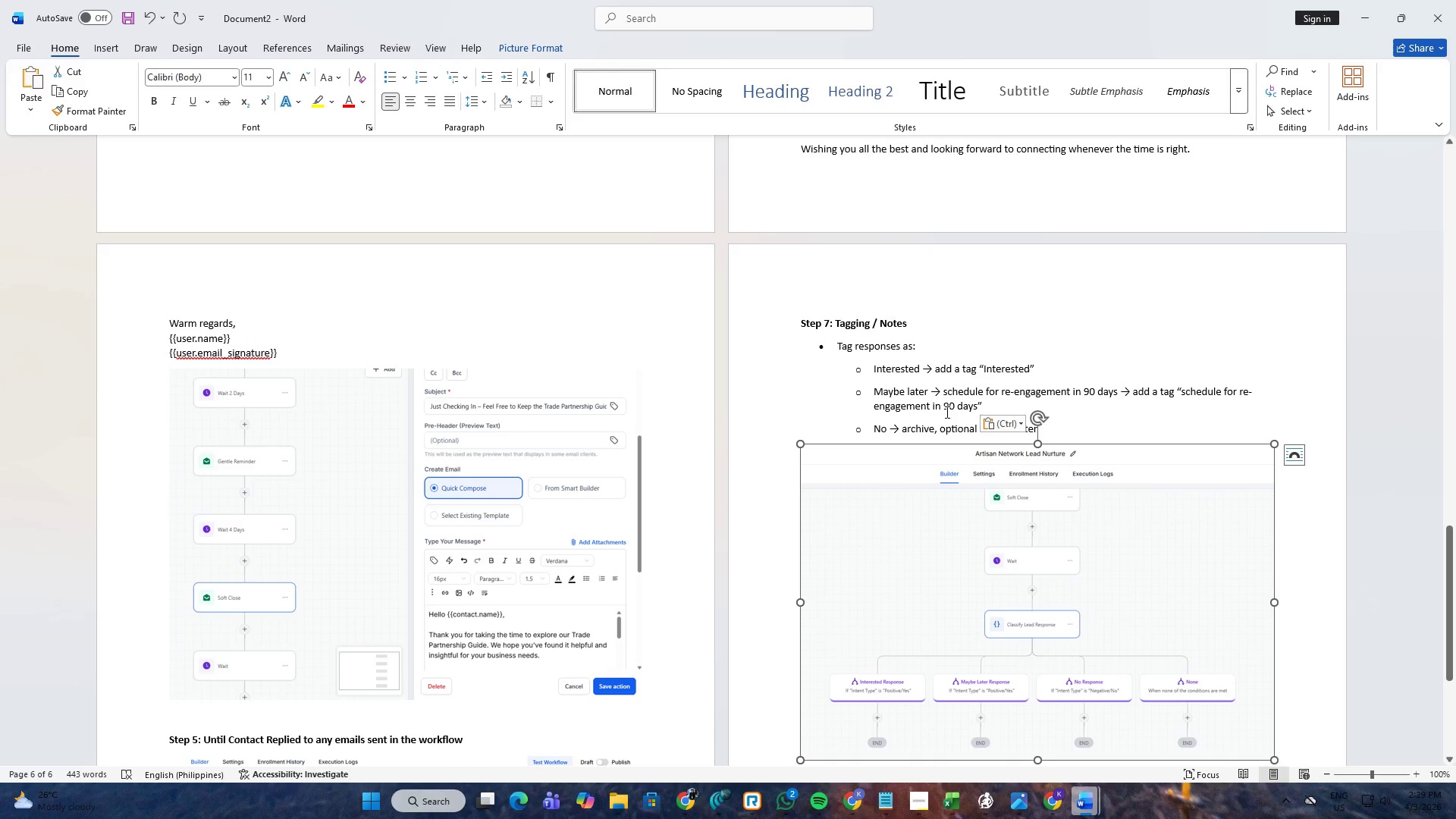 
left_click([931, 425])
 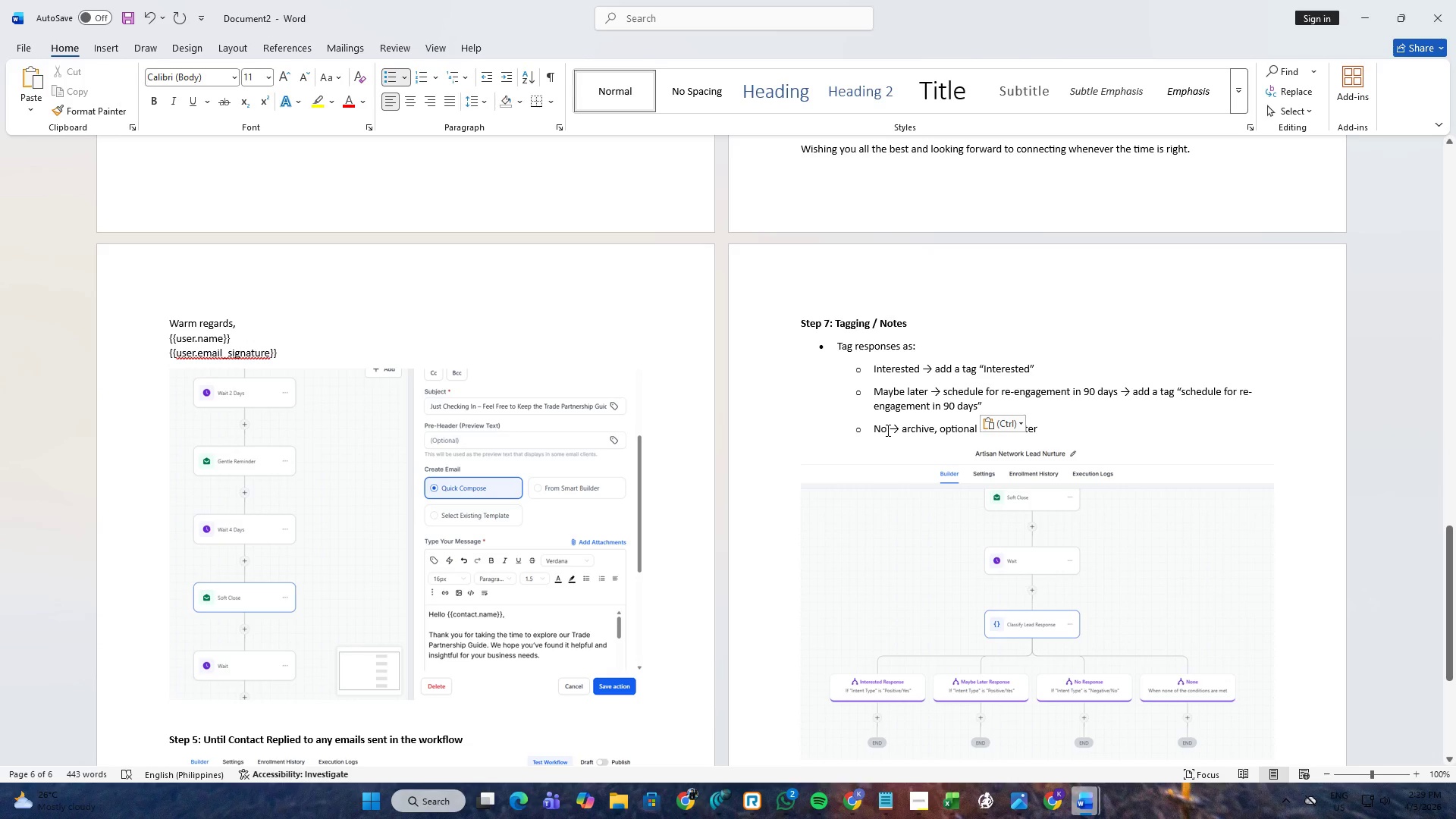 
wait(5.62)
 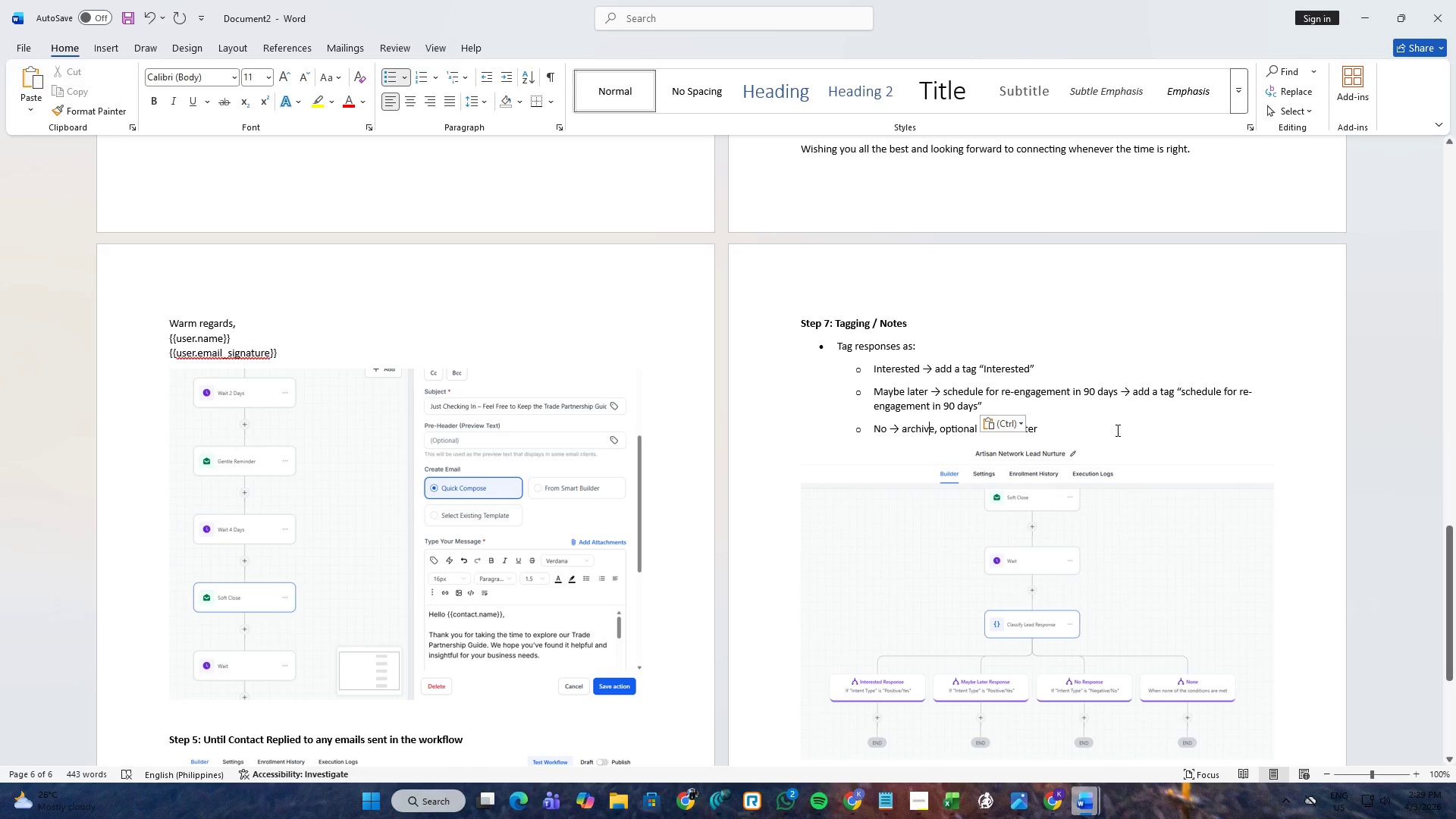 
left_click([886, 430])
 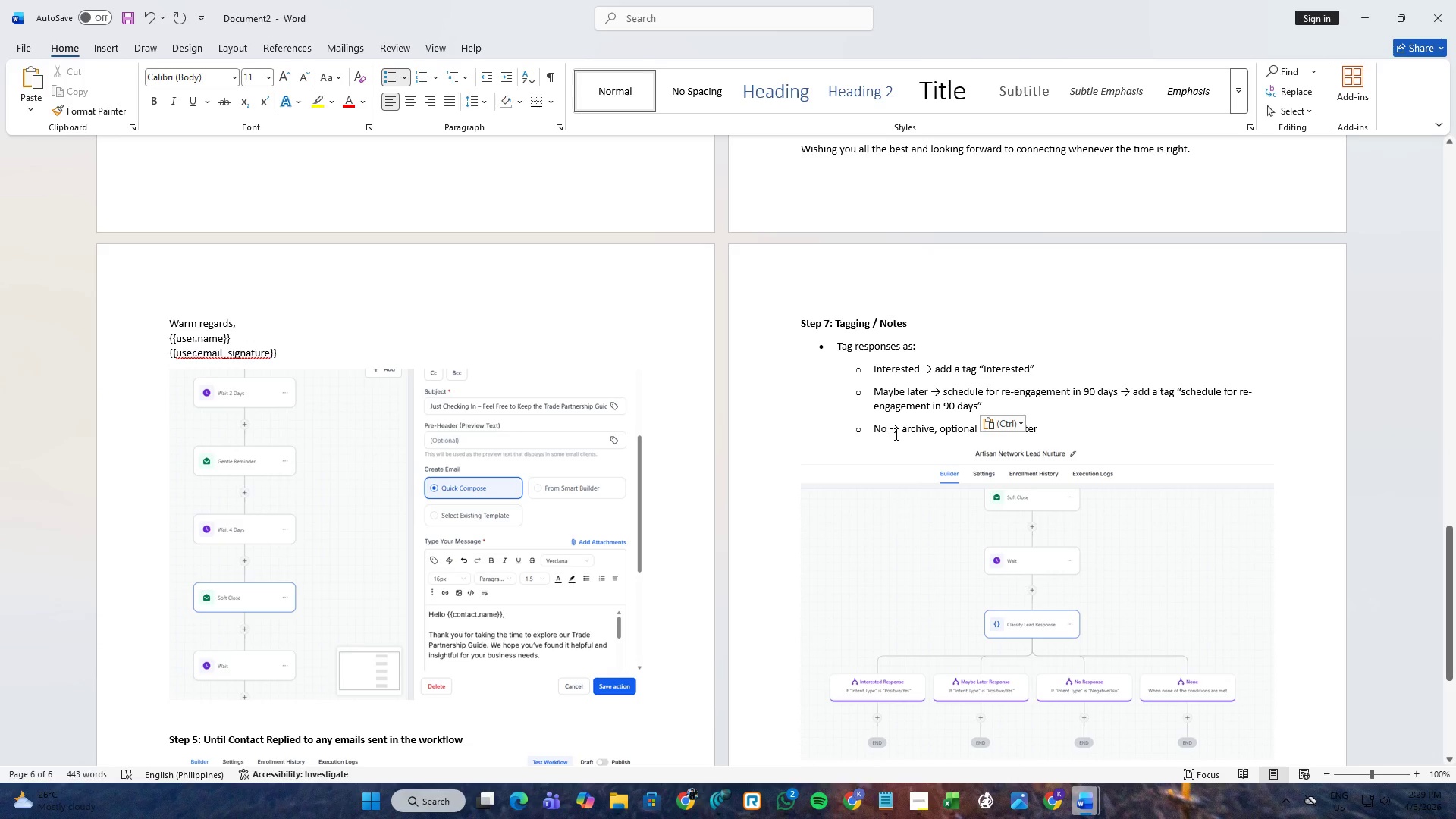 
wait(5.38)
 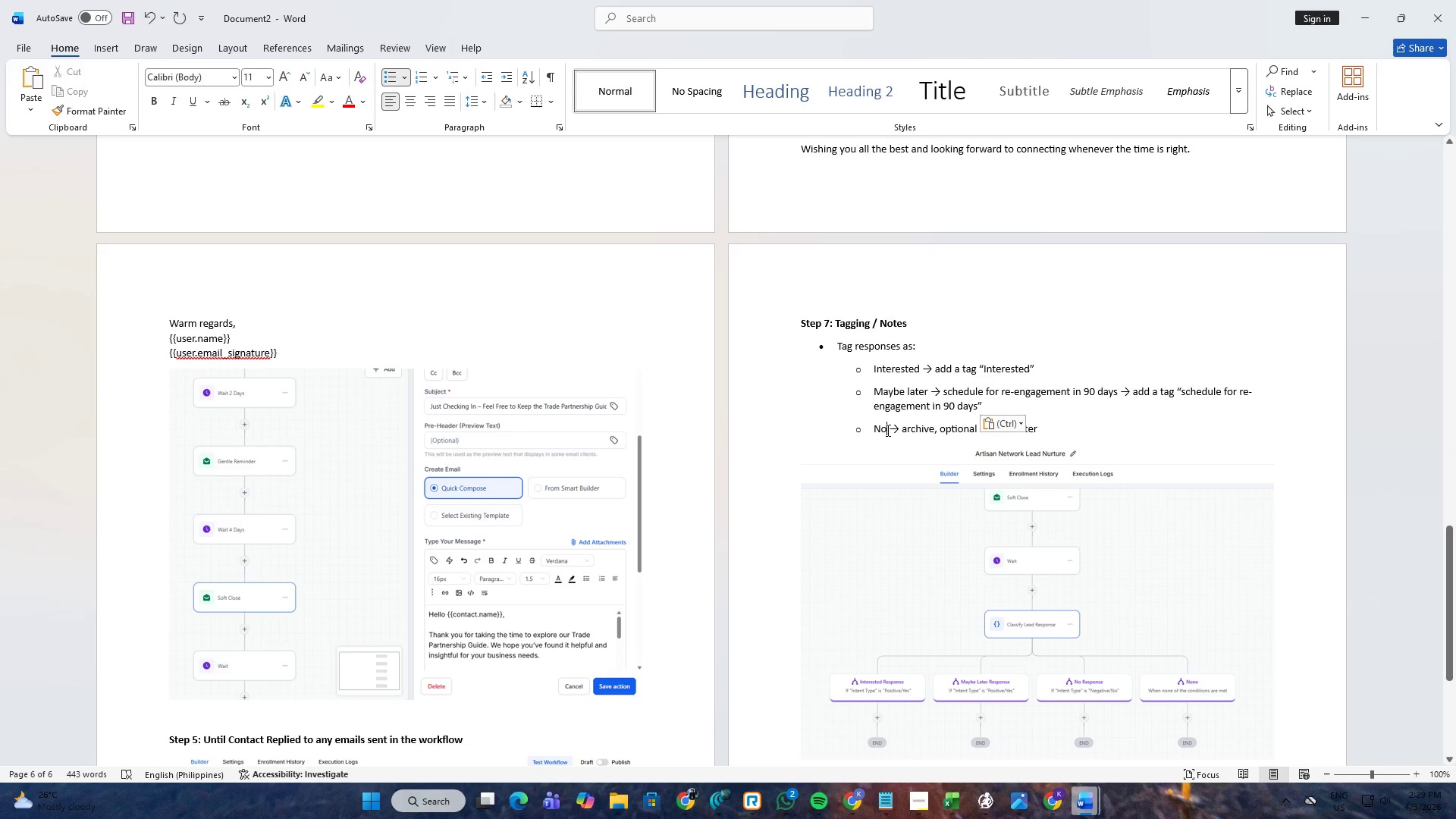 
left_click([1073, 435])
 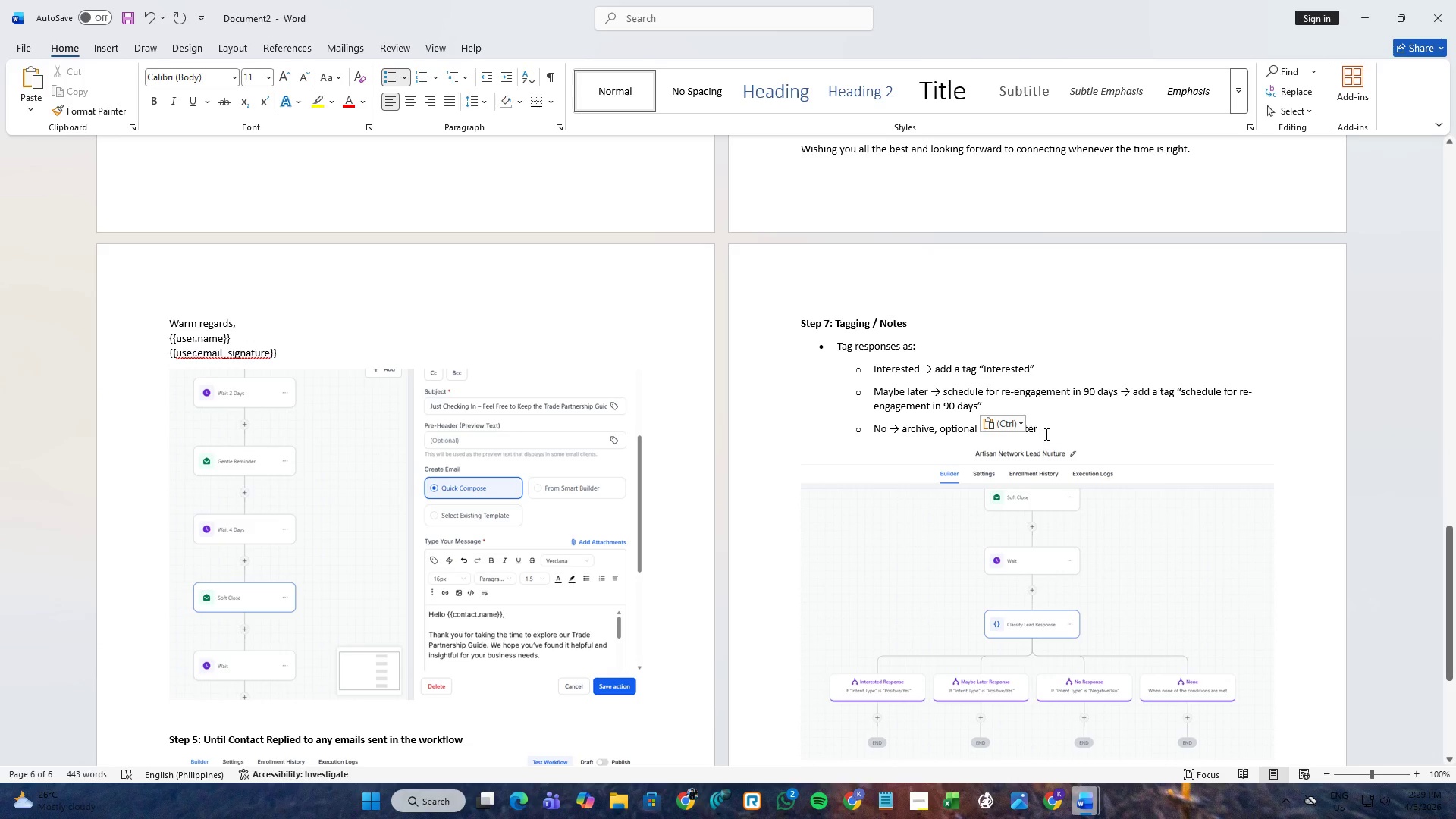 
left_click([1044, 433])
 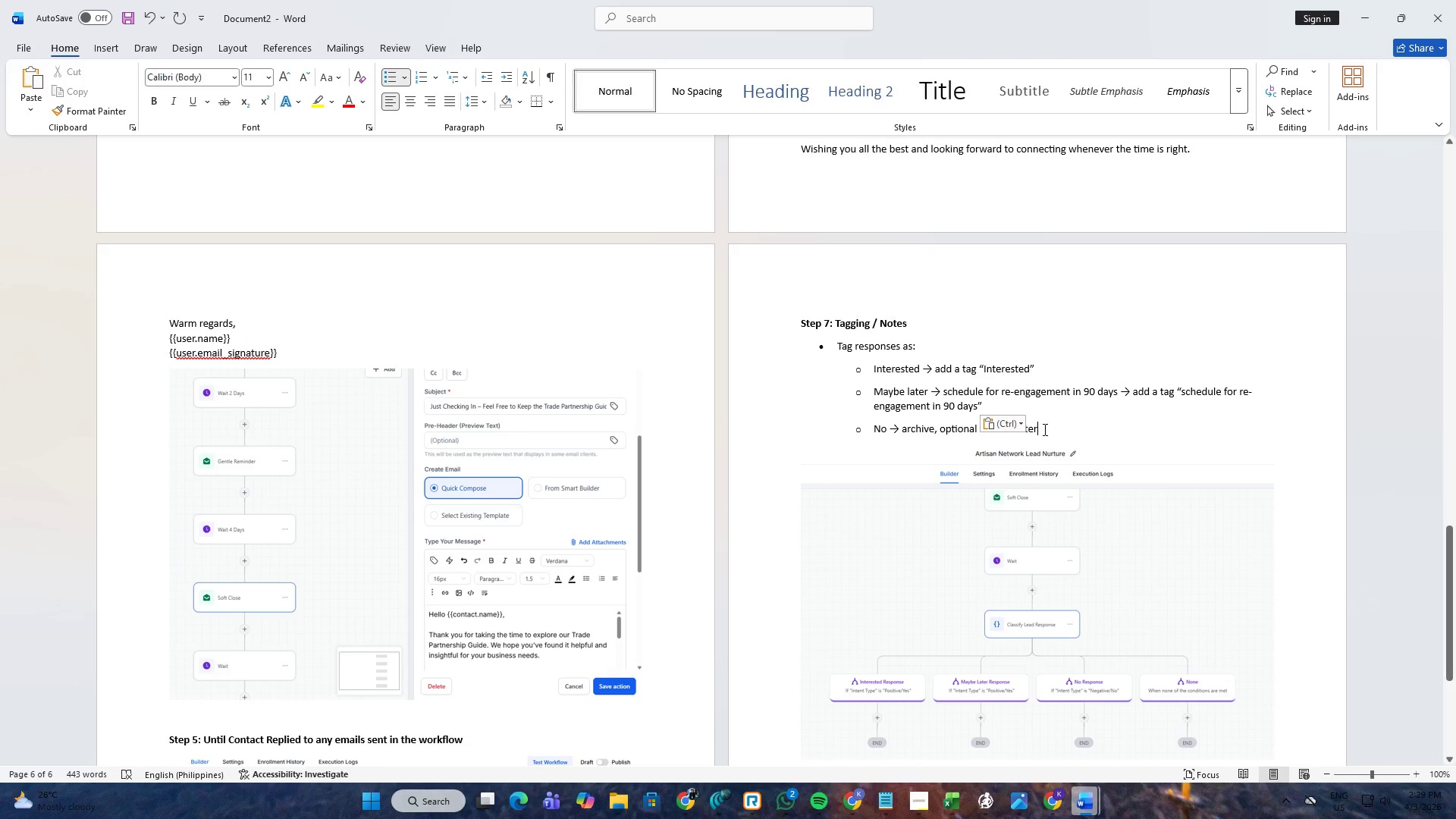 
key(Escape)
 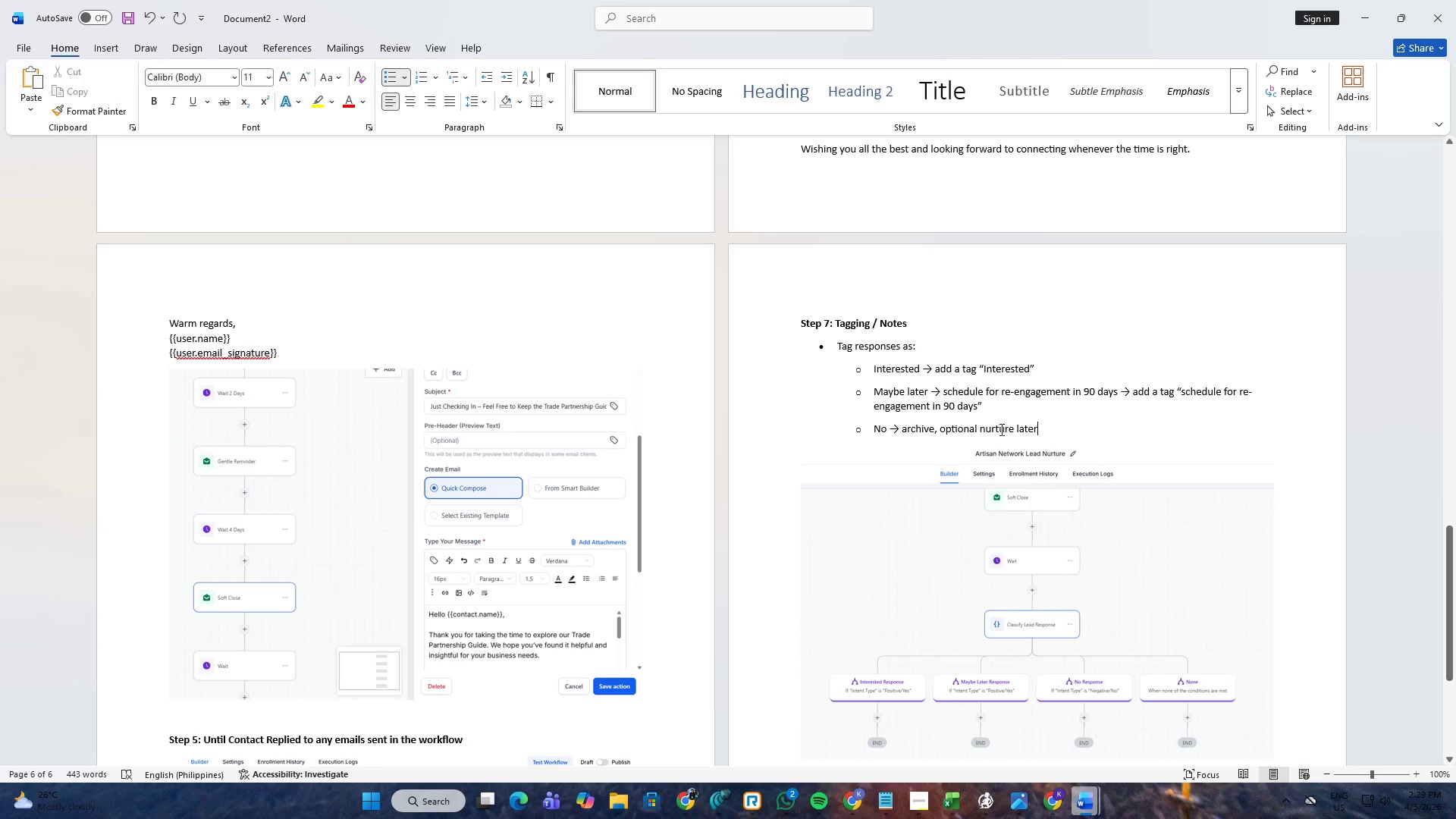 
key(Alt+AltLeft)
 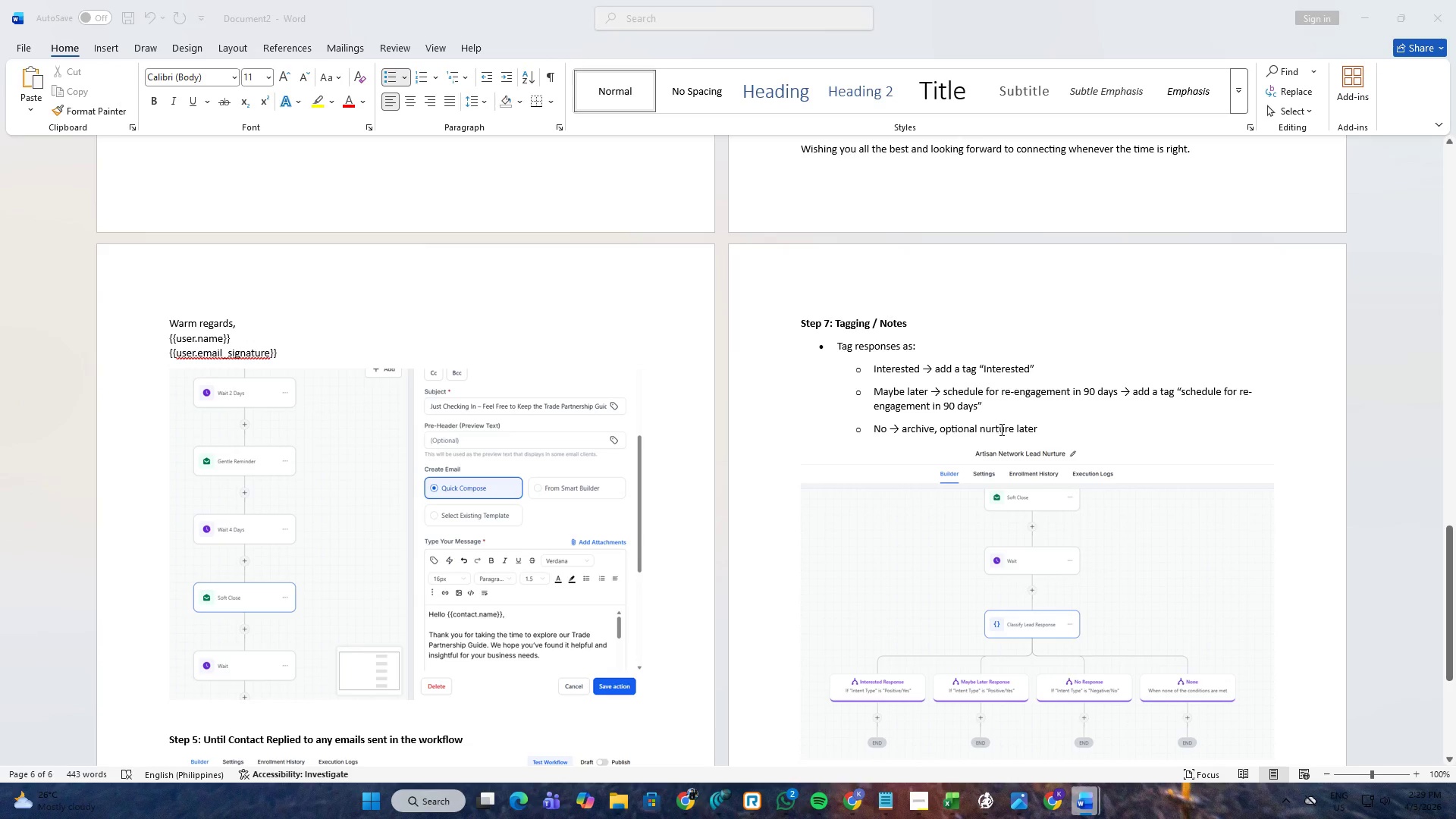 
key(Alt+Tab)